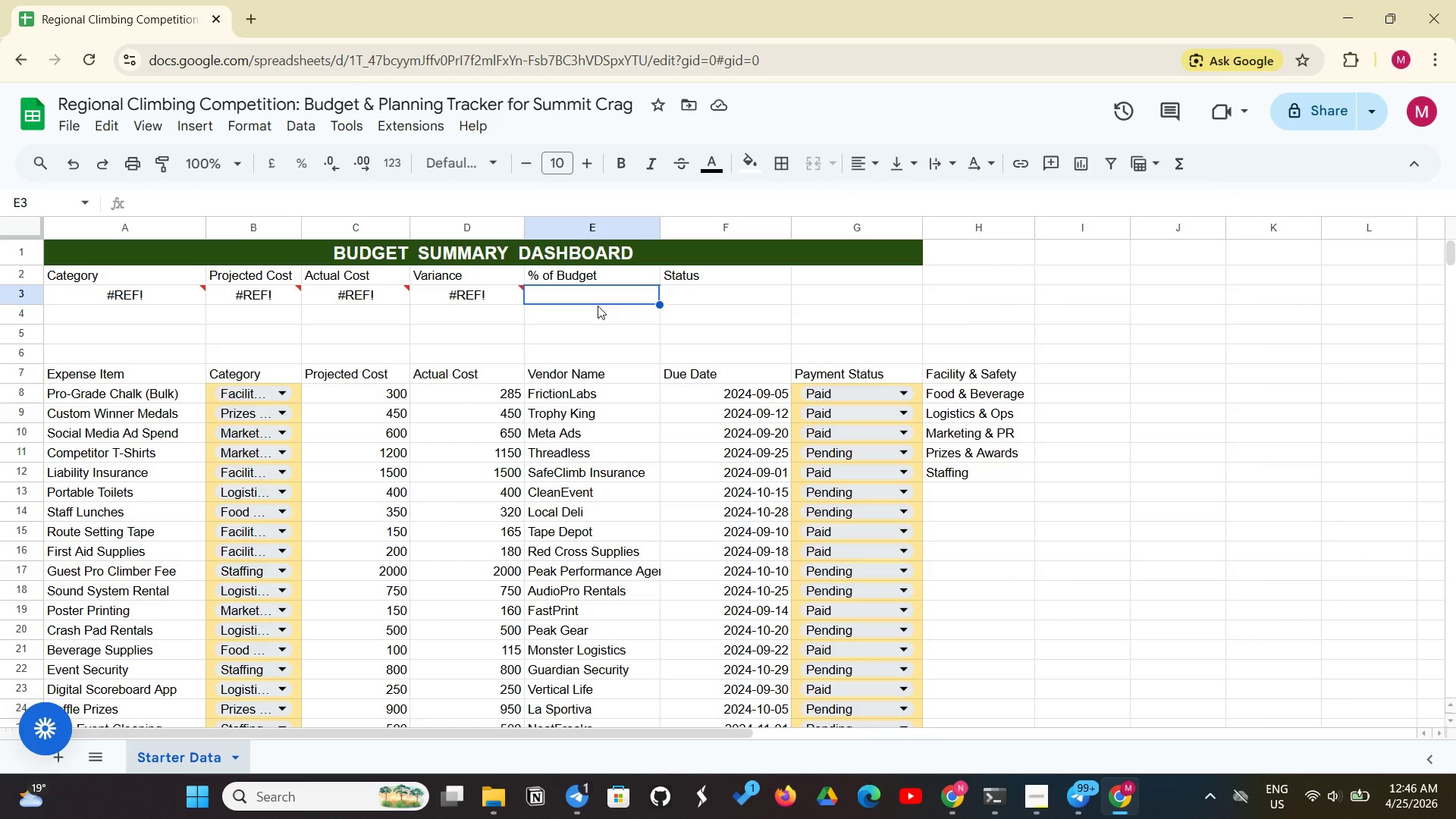 
type(=B3/15000)
 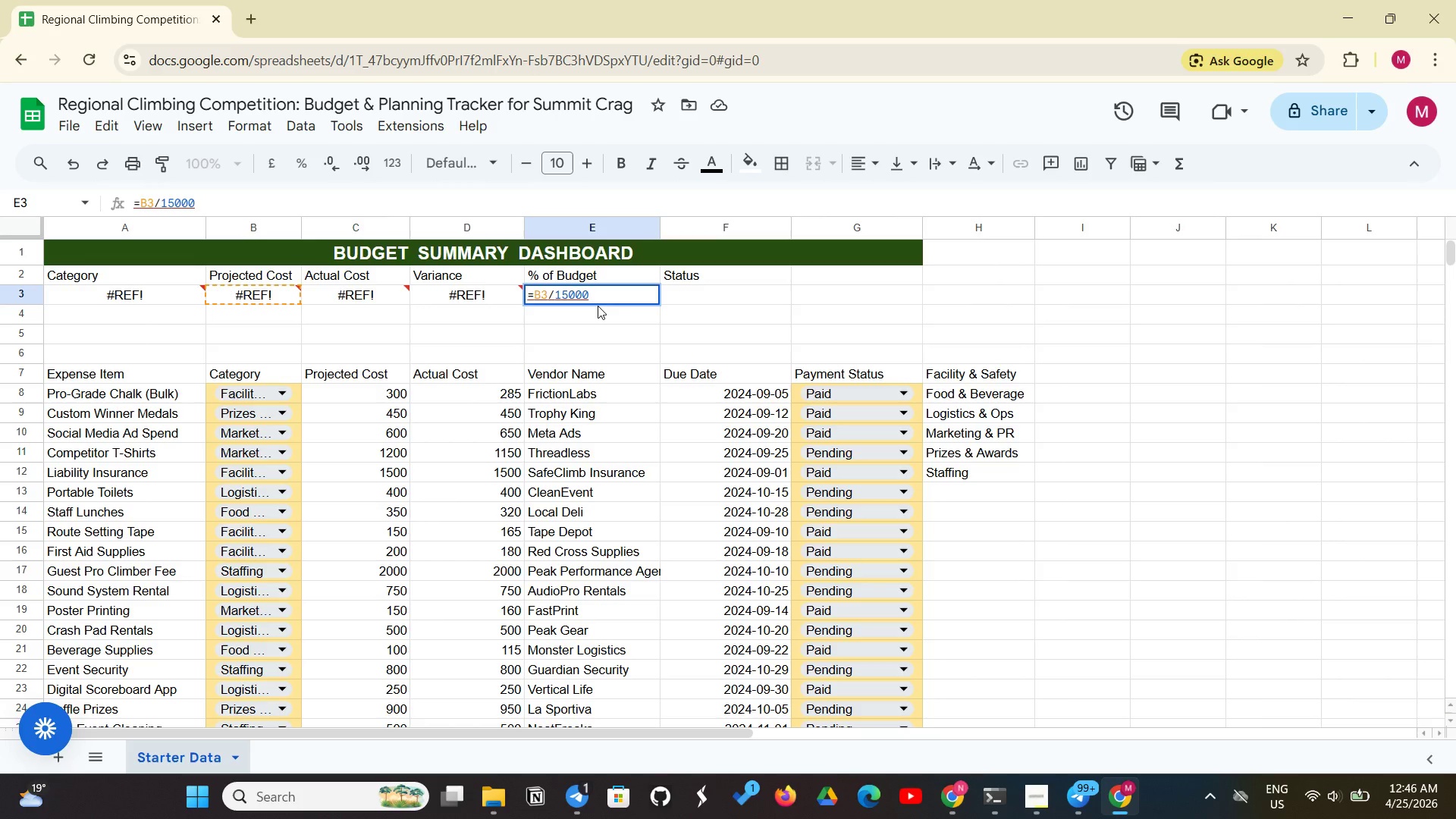 
wait(6.8)
 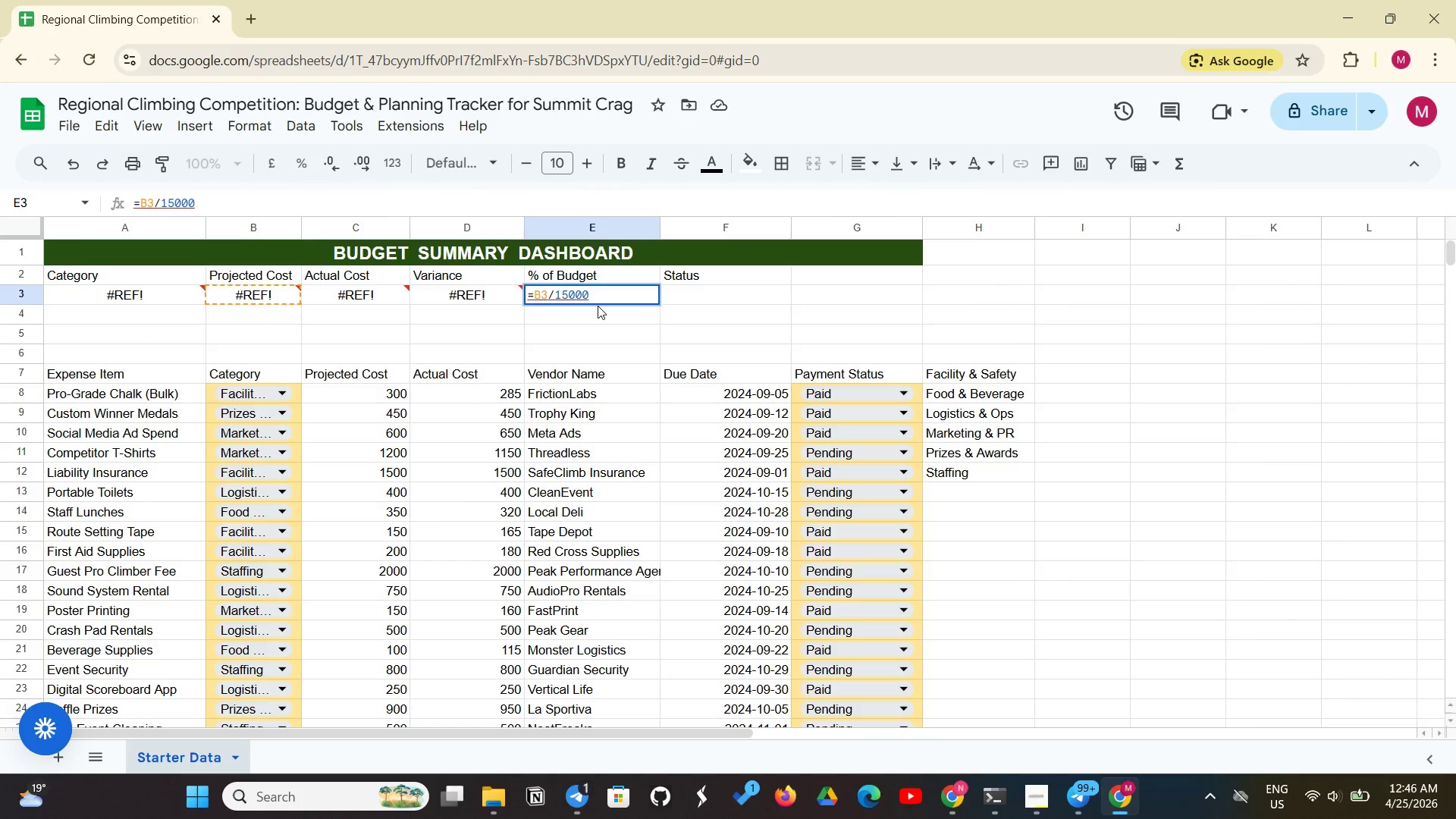 
key(Enter)
 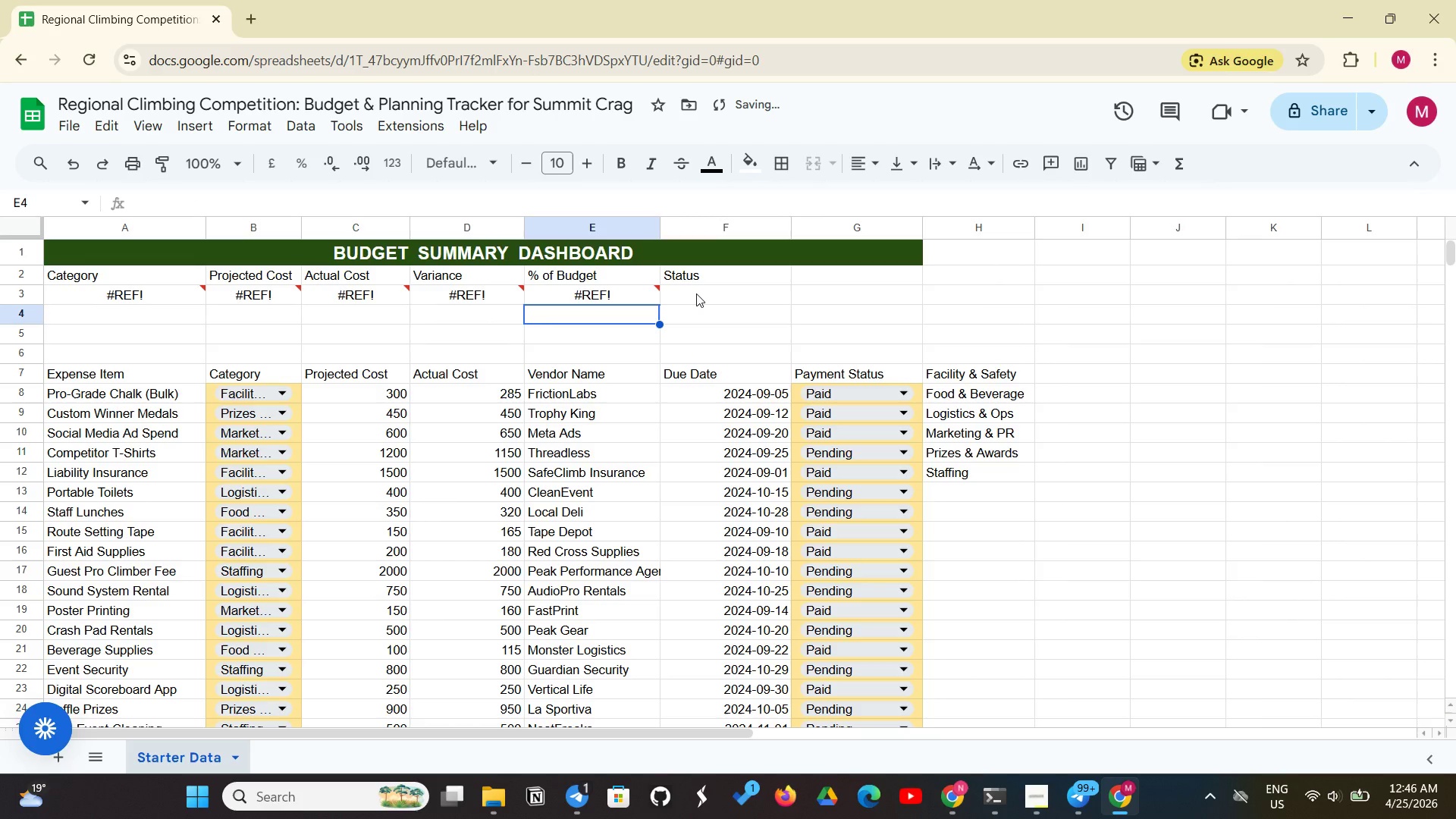 
left_click([696, 293])
 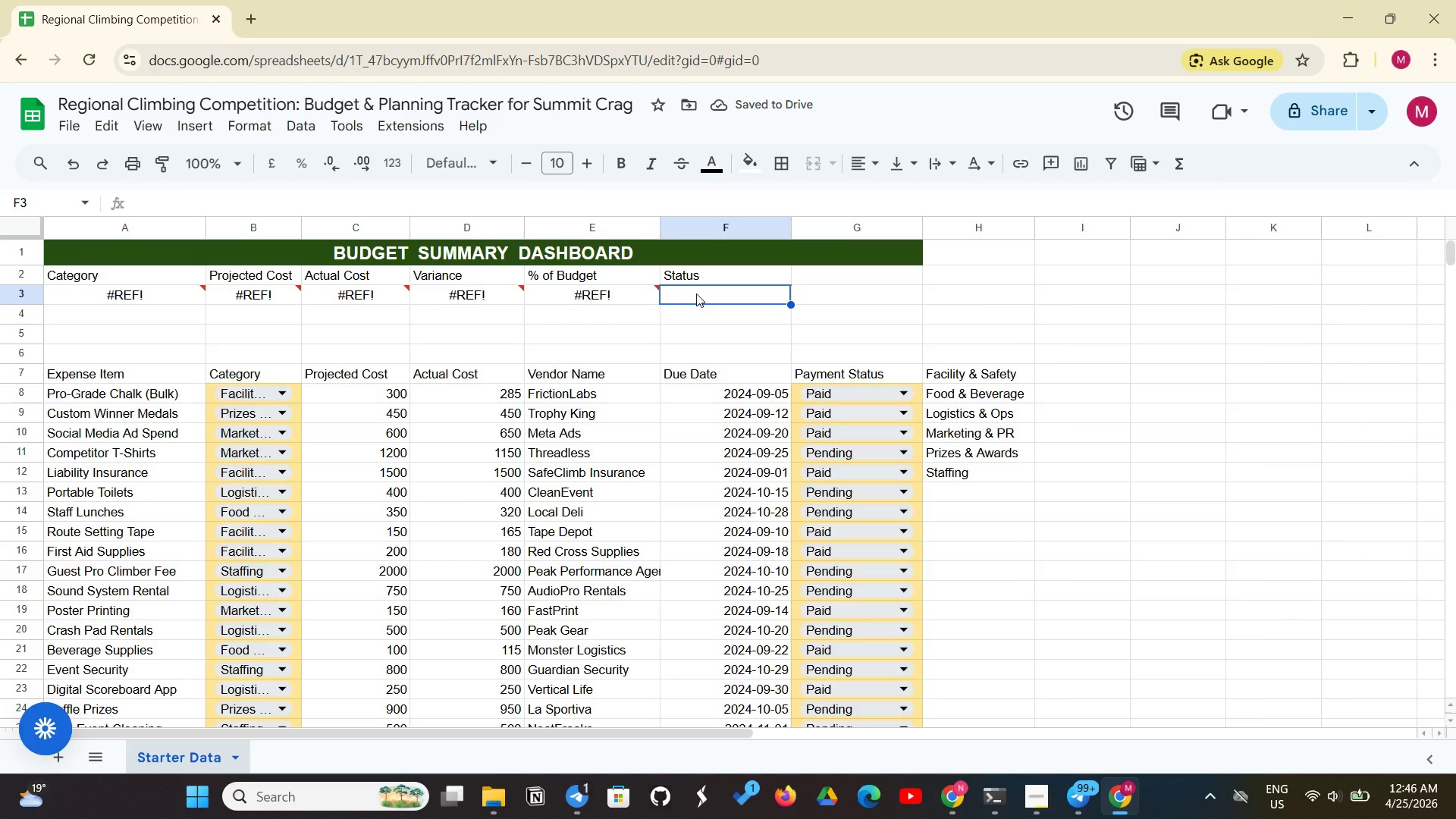 
type(=IF(B3)
 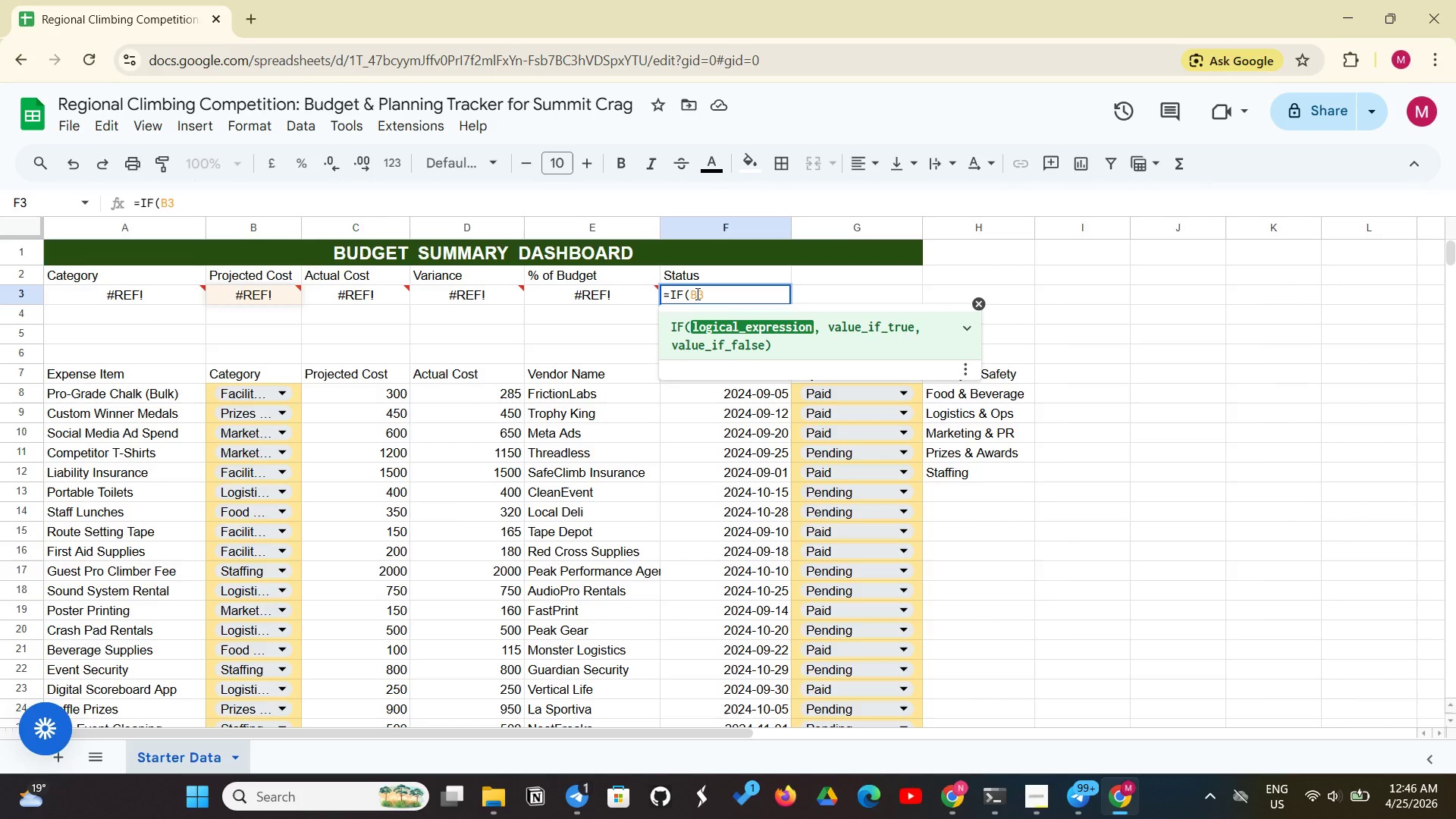 
type(>15000, "OB)
key(Backspace)
type(VER BUDGET", "OK"))
 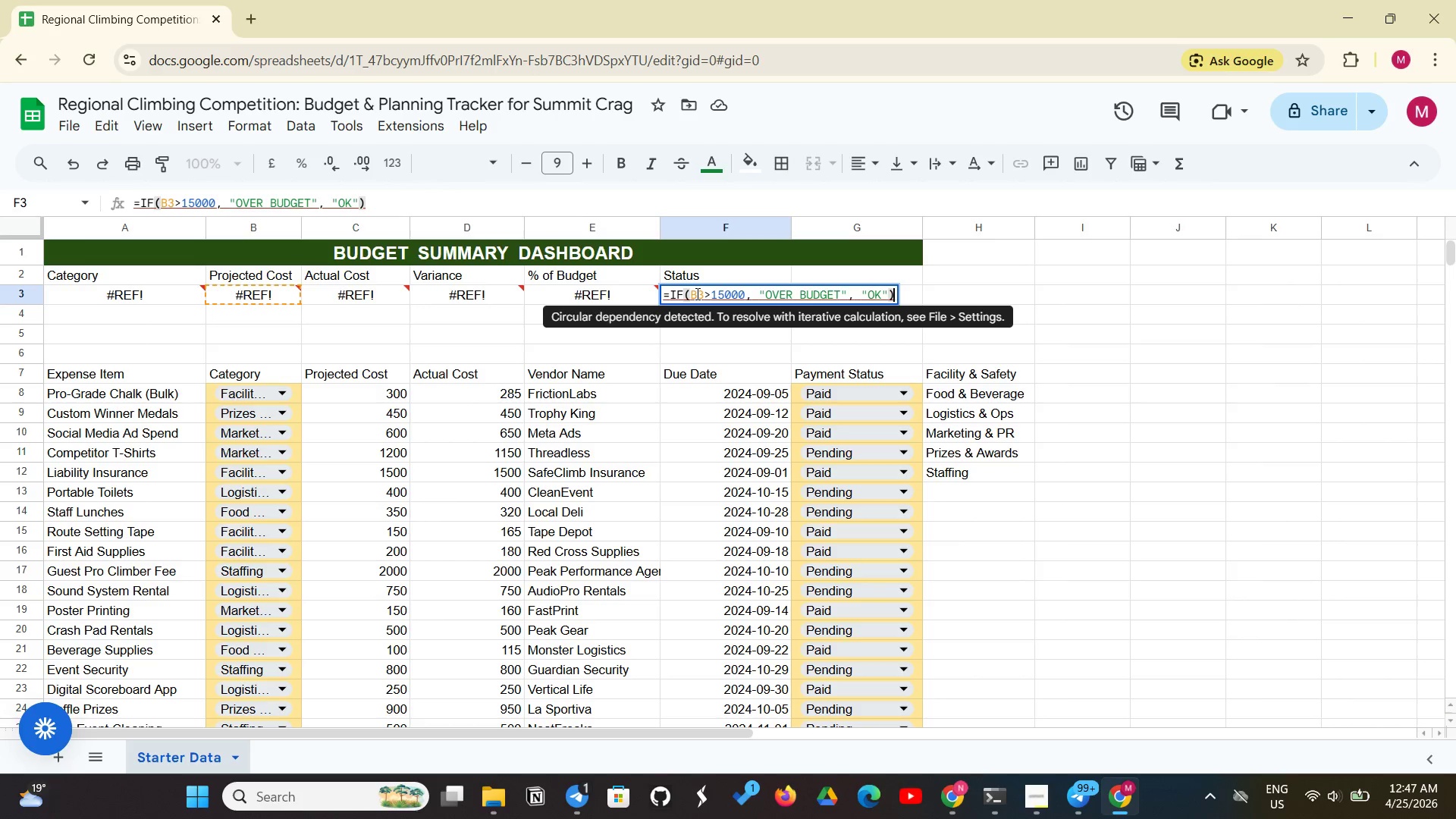 
wait(6.48)
 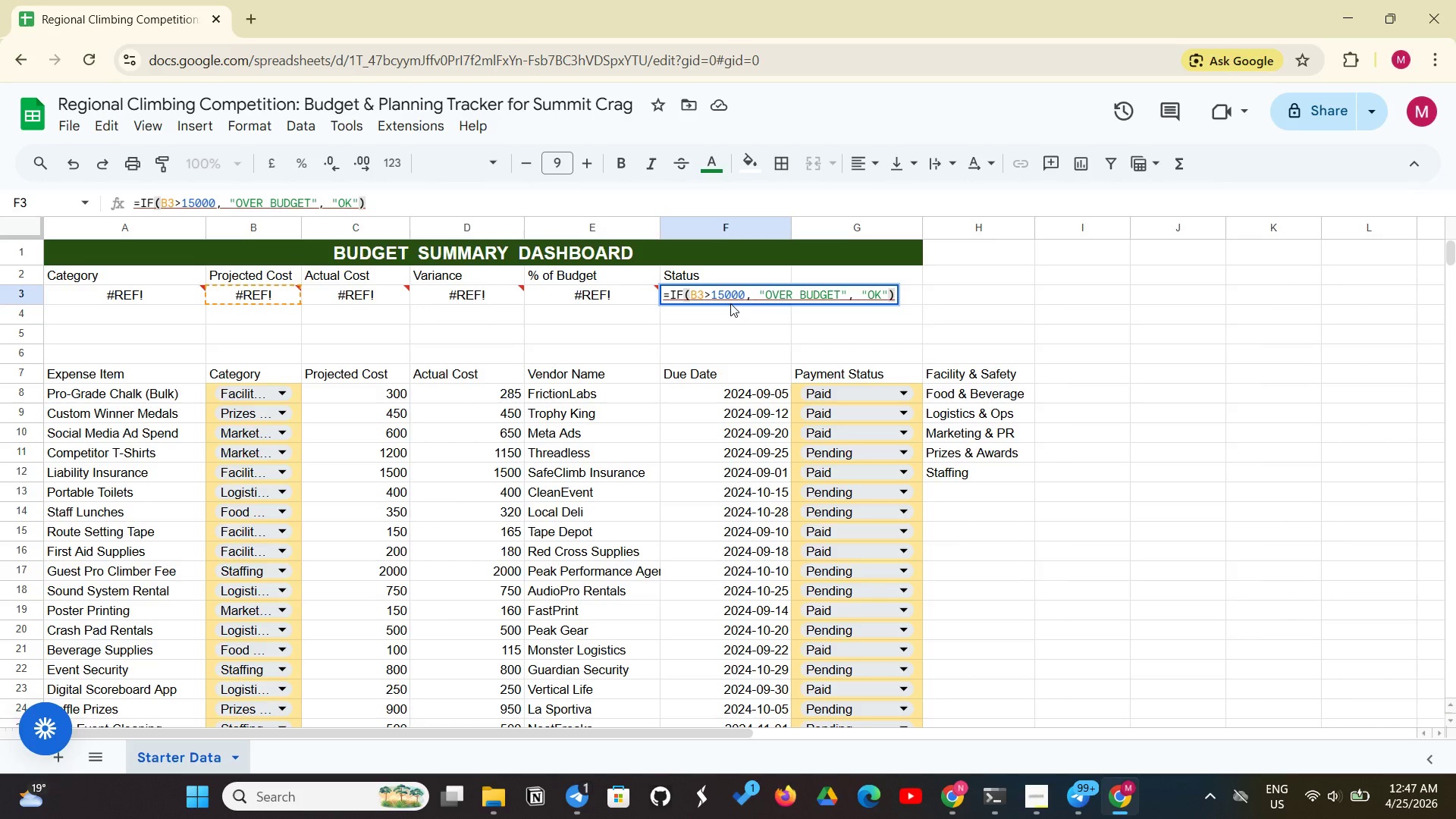 
key(Enter)
 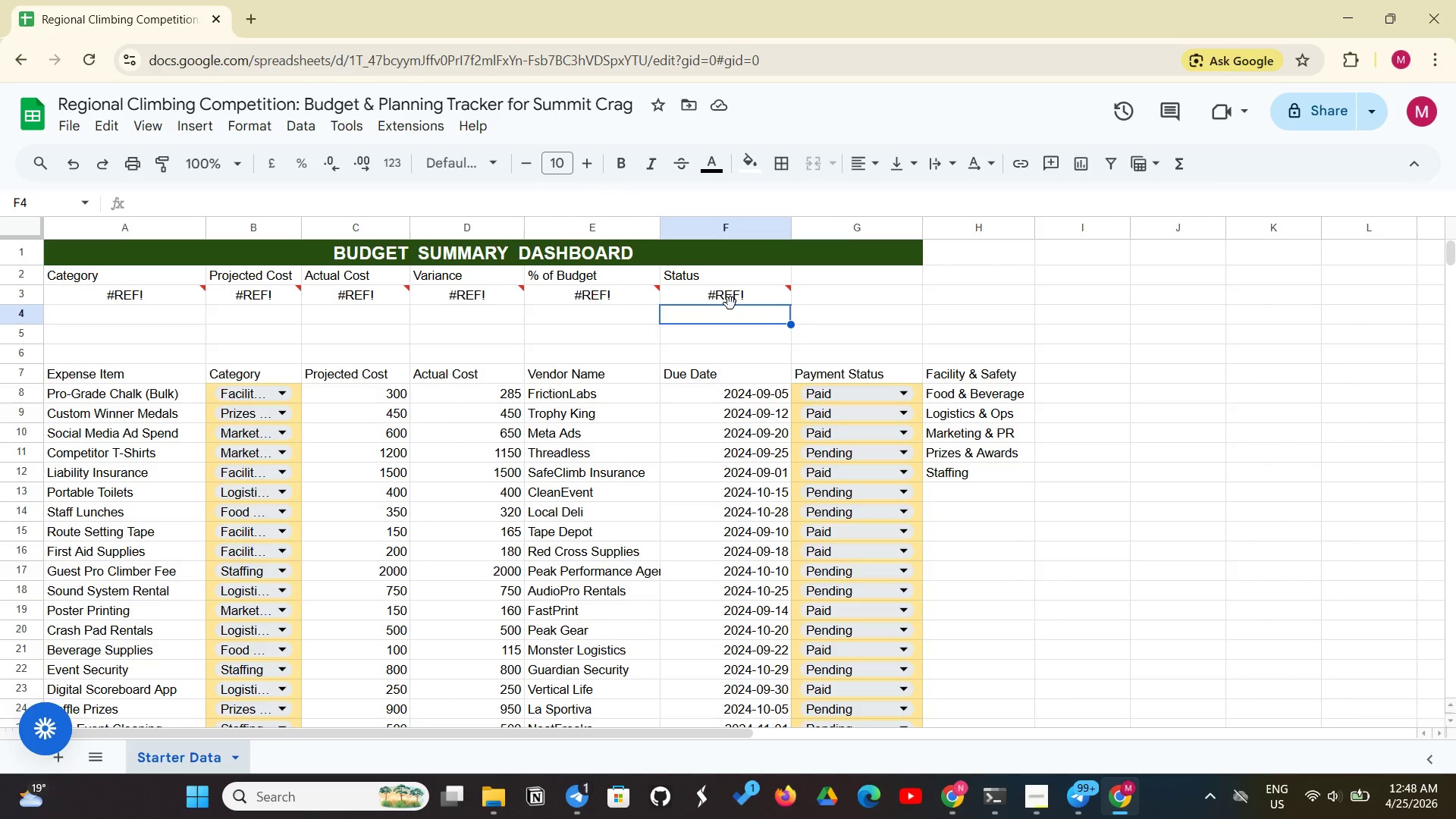 
wait(63.78)
 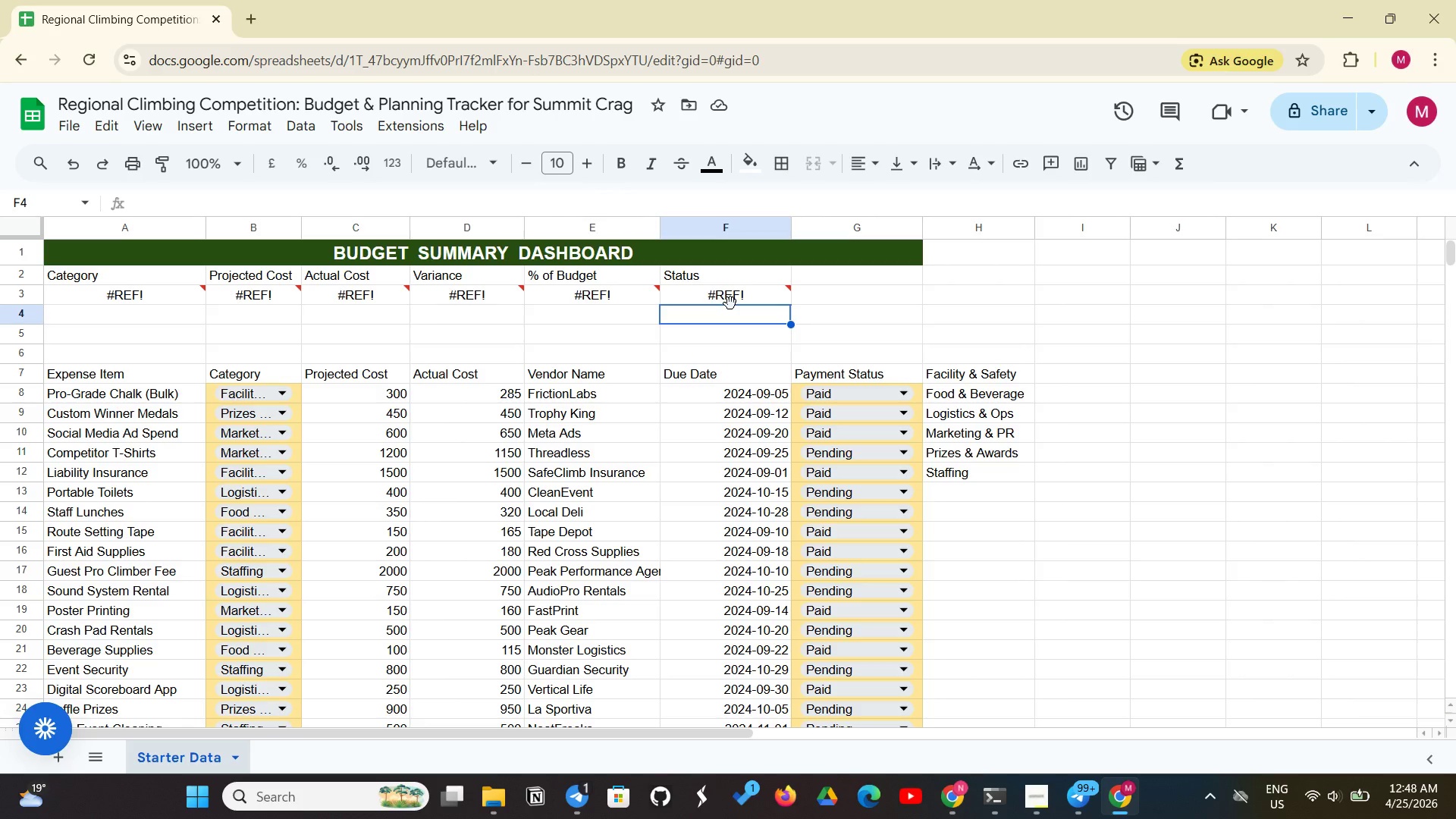 
left_click_drag(start_coordinate=[190, 276], to_coordinate=[825, 315])
 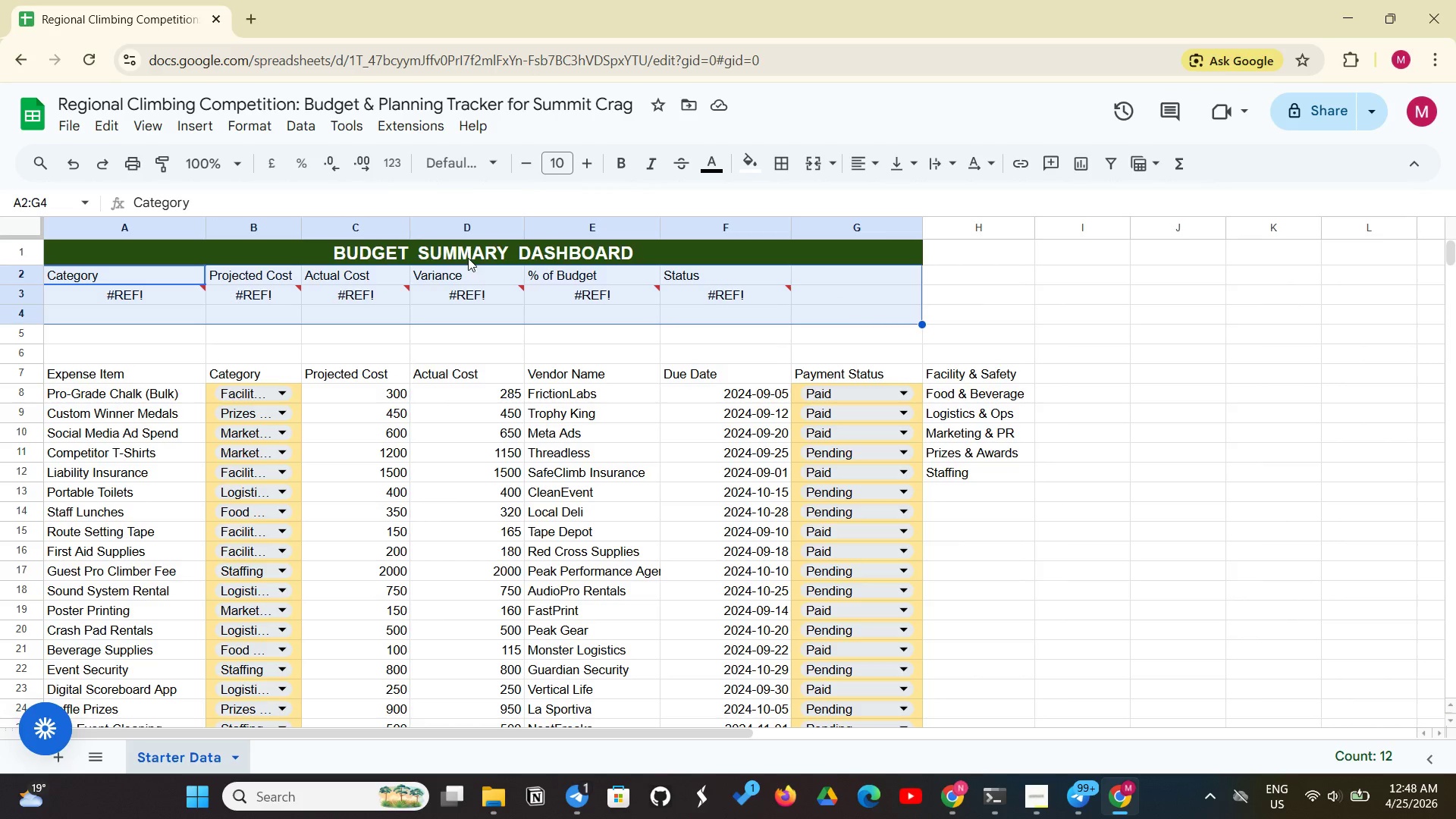 
left_click([468, 258])
 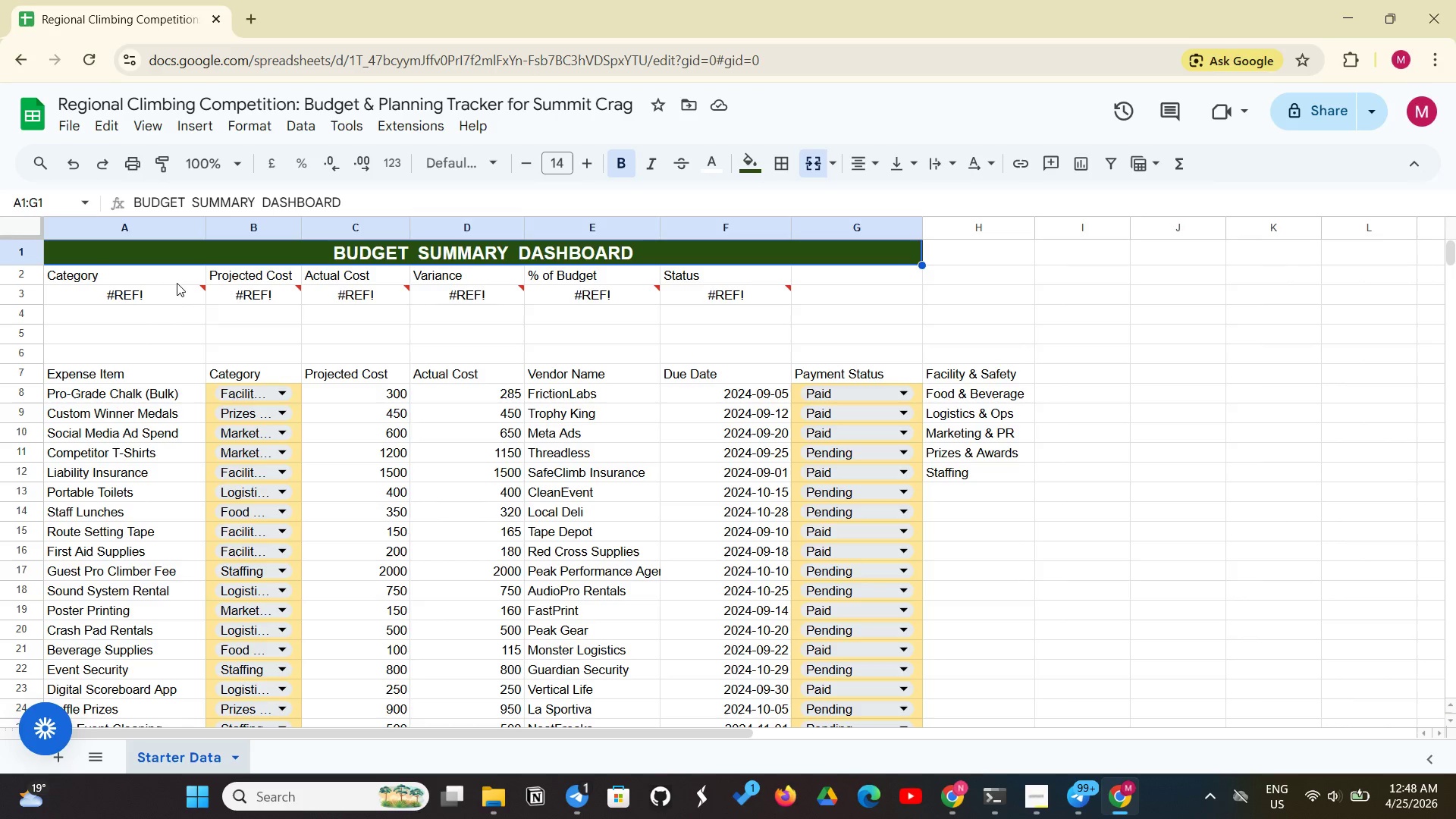 
left_click_drag(start_coordinate=[184, 278], to_coordinate=[770, 297])
 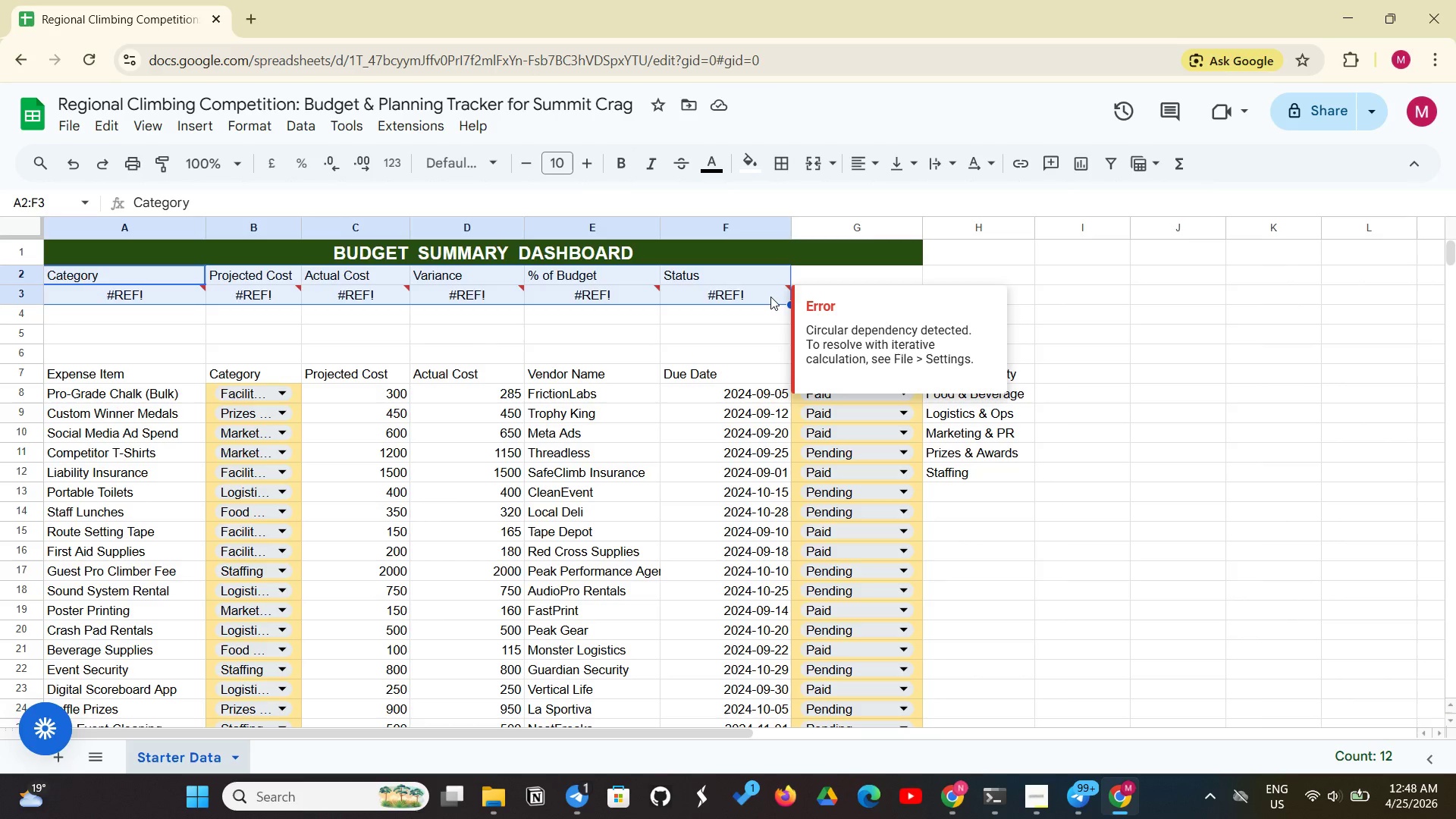 
key(Backspace)
 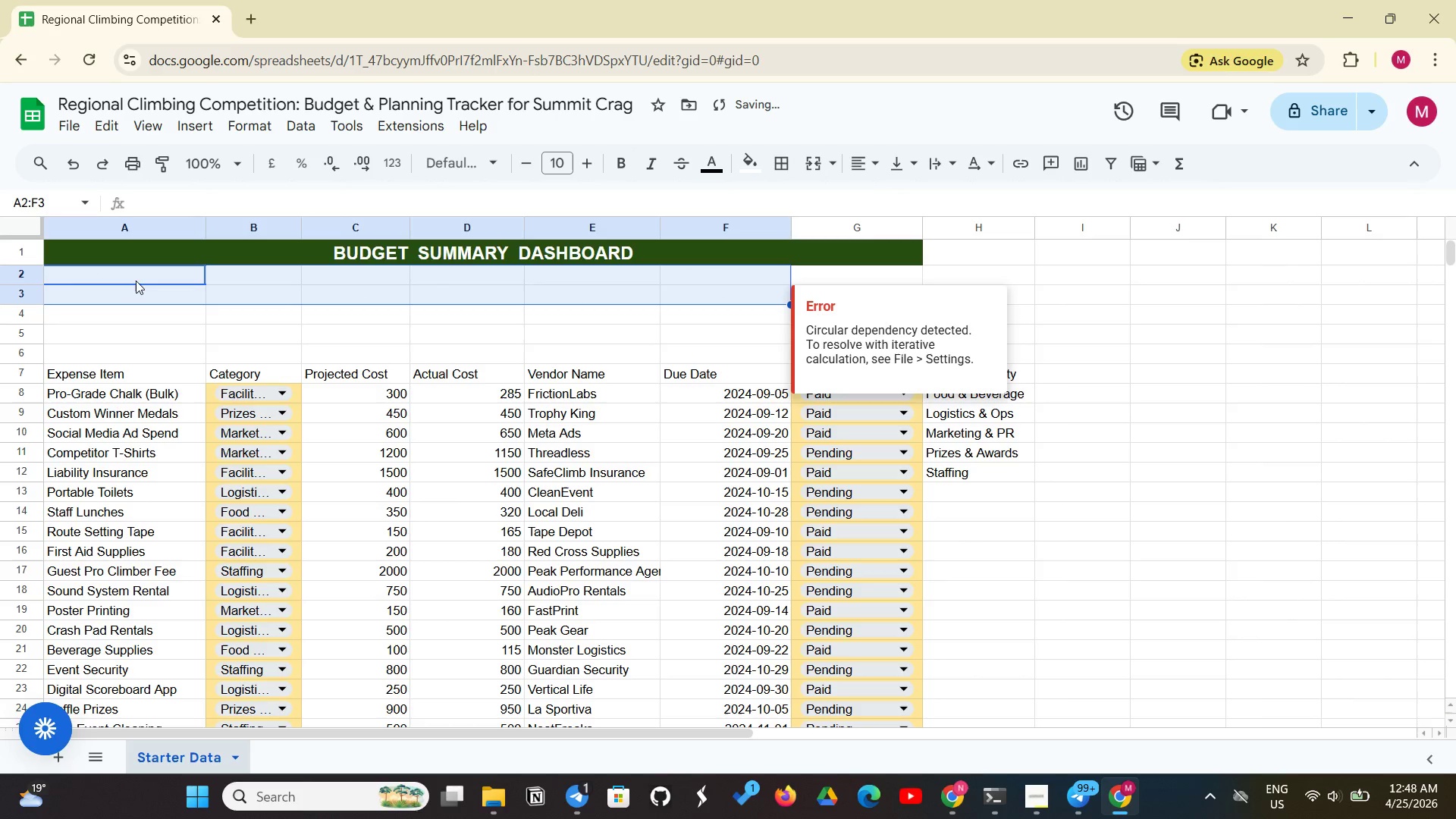 
left_click_drag(start_coordinate=[134, 281], to_coordinate=[755, 334])
 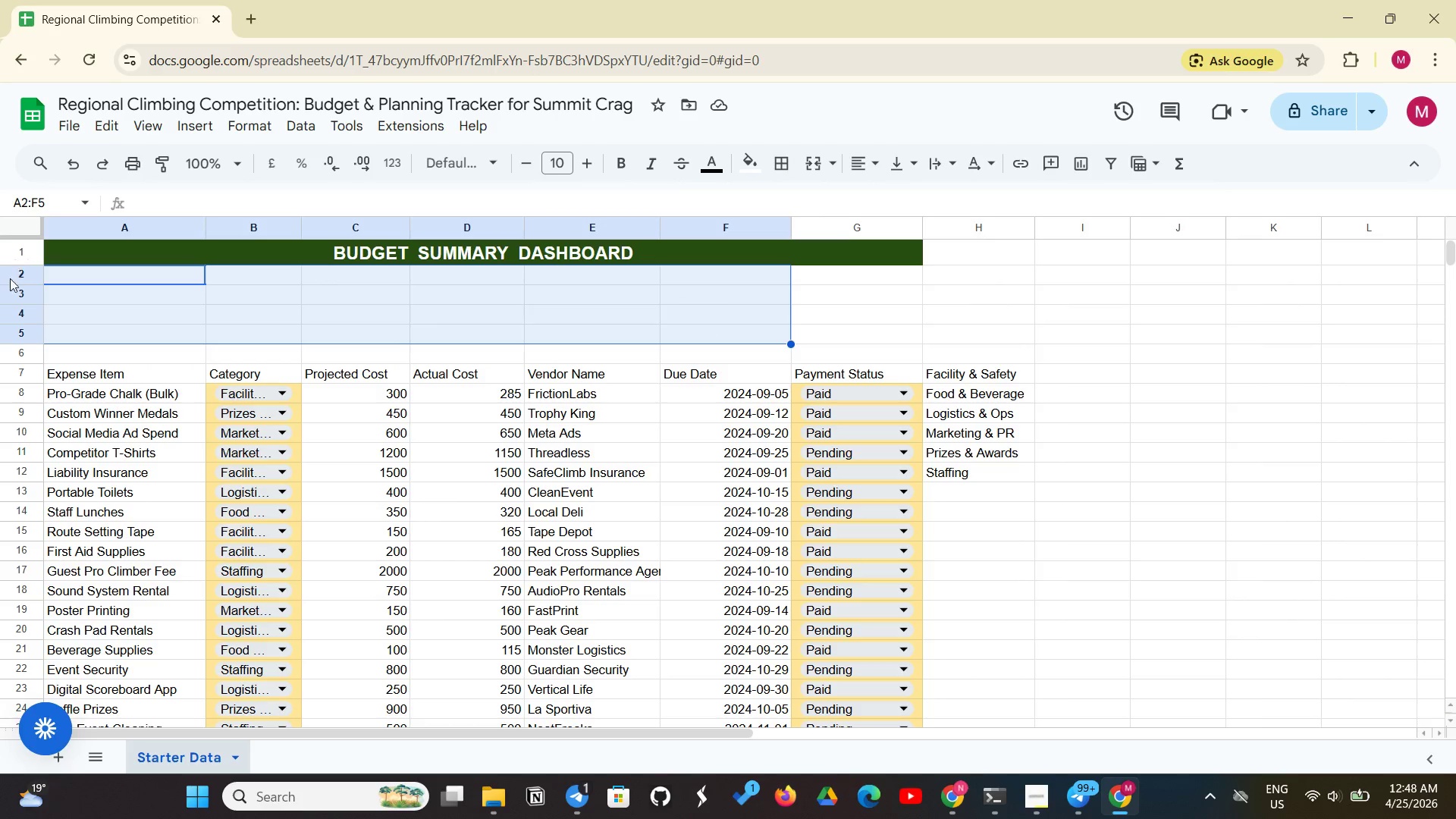 
left_click([11, 284])
 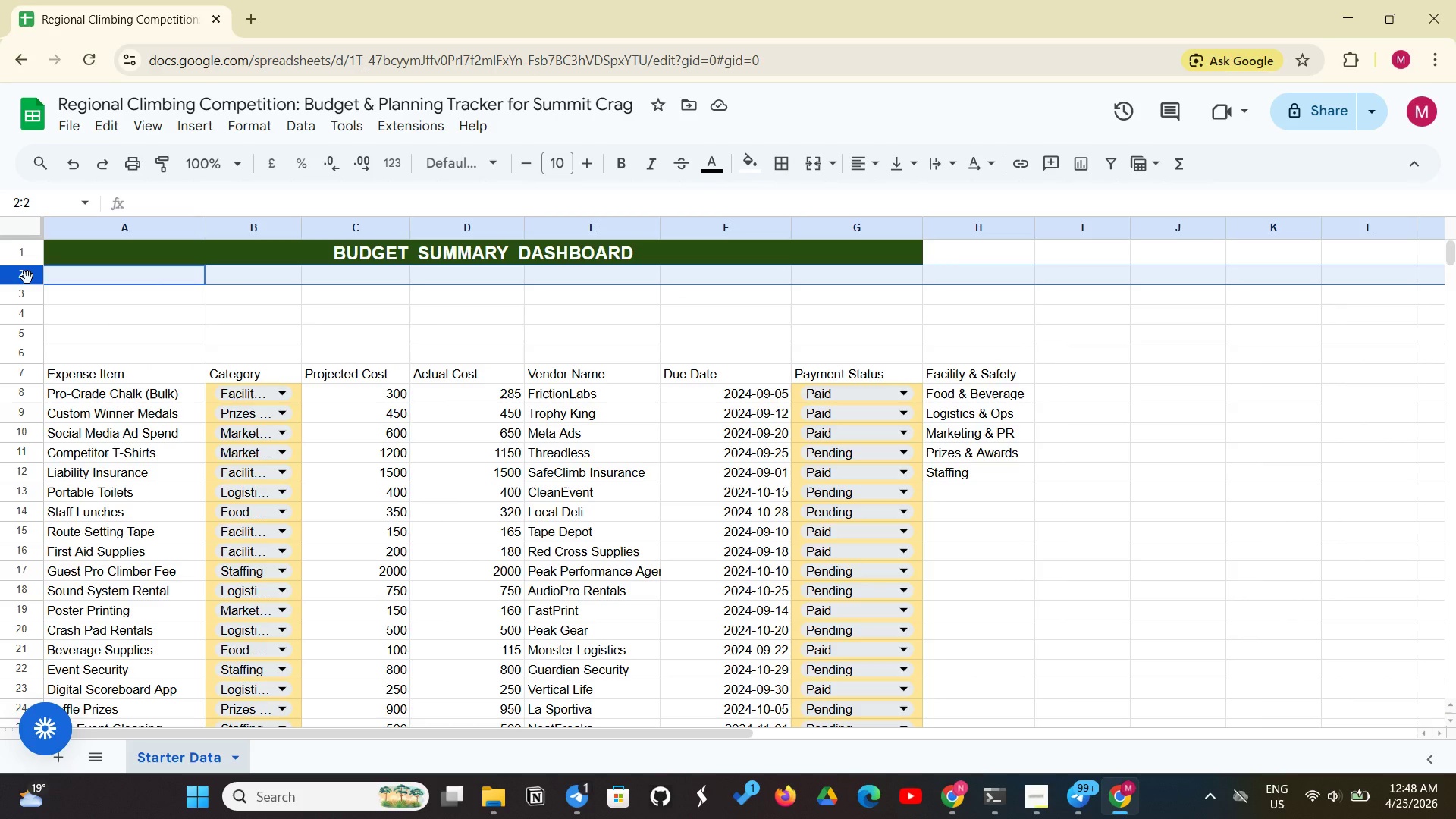 
right_click([27, 278])
 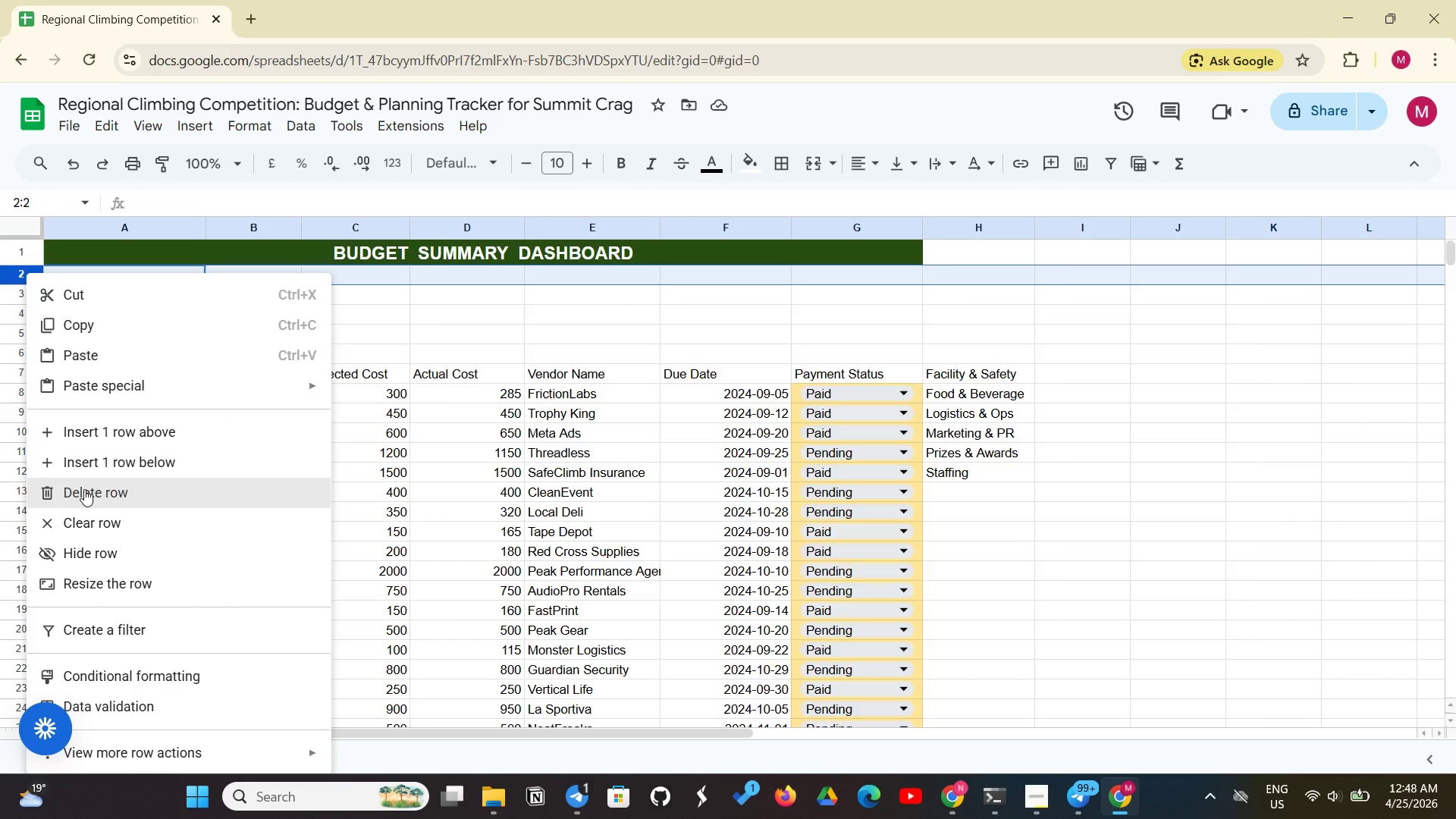 
wait(8.97)
 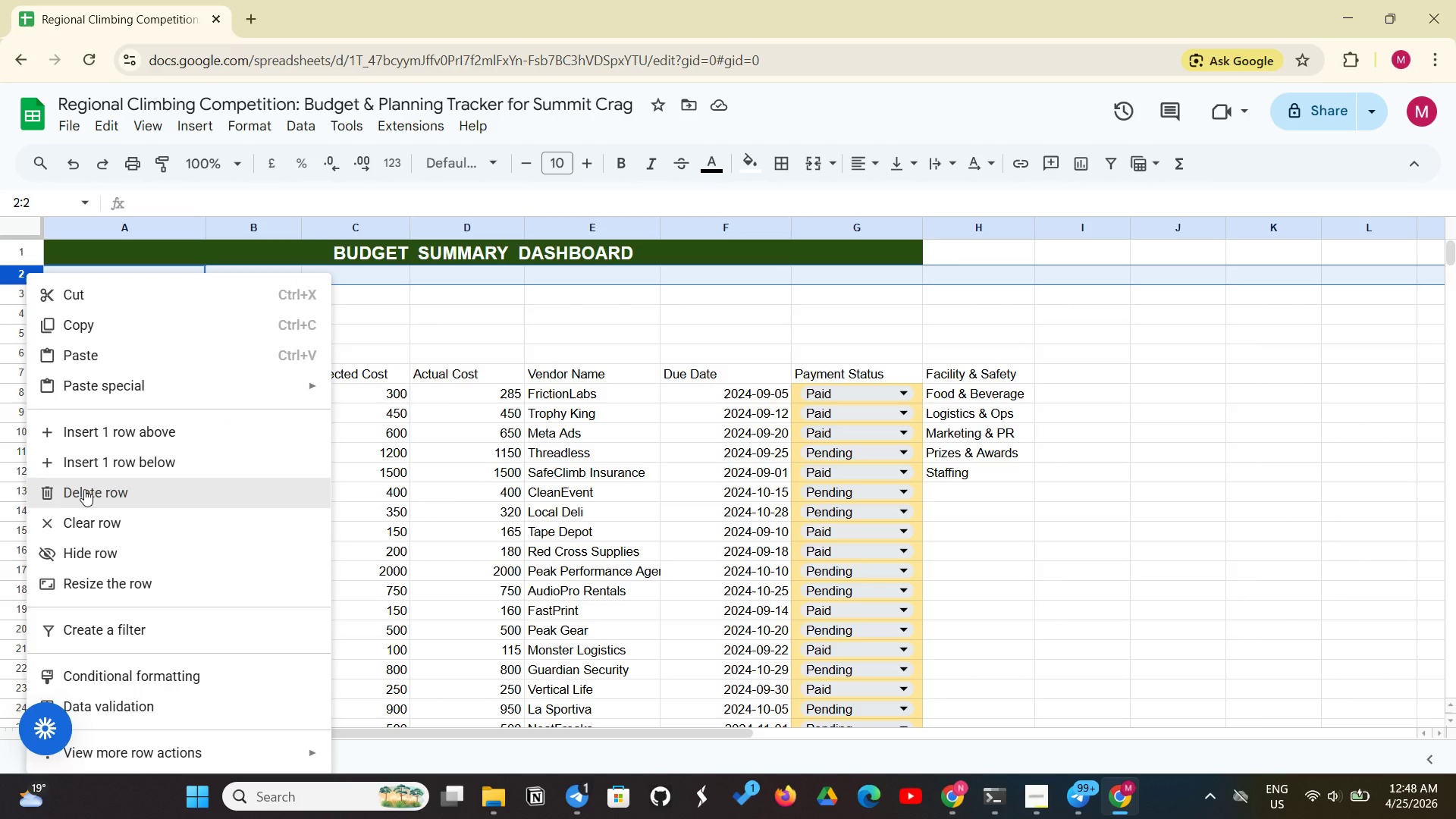 
left_click([416, 303])
 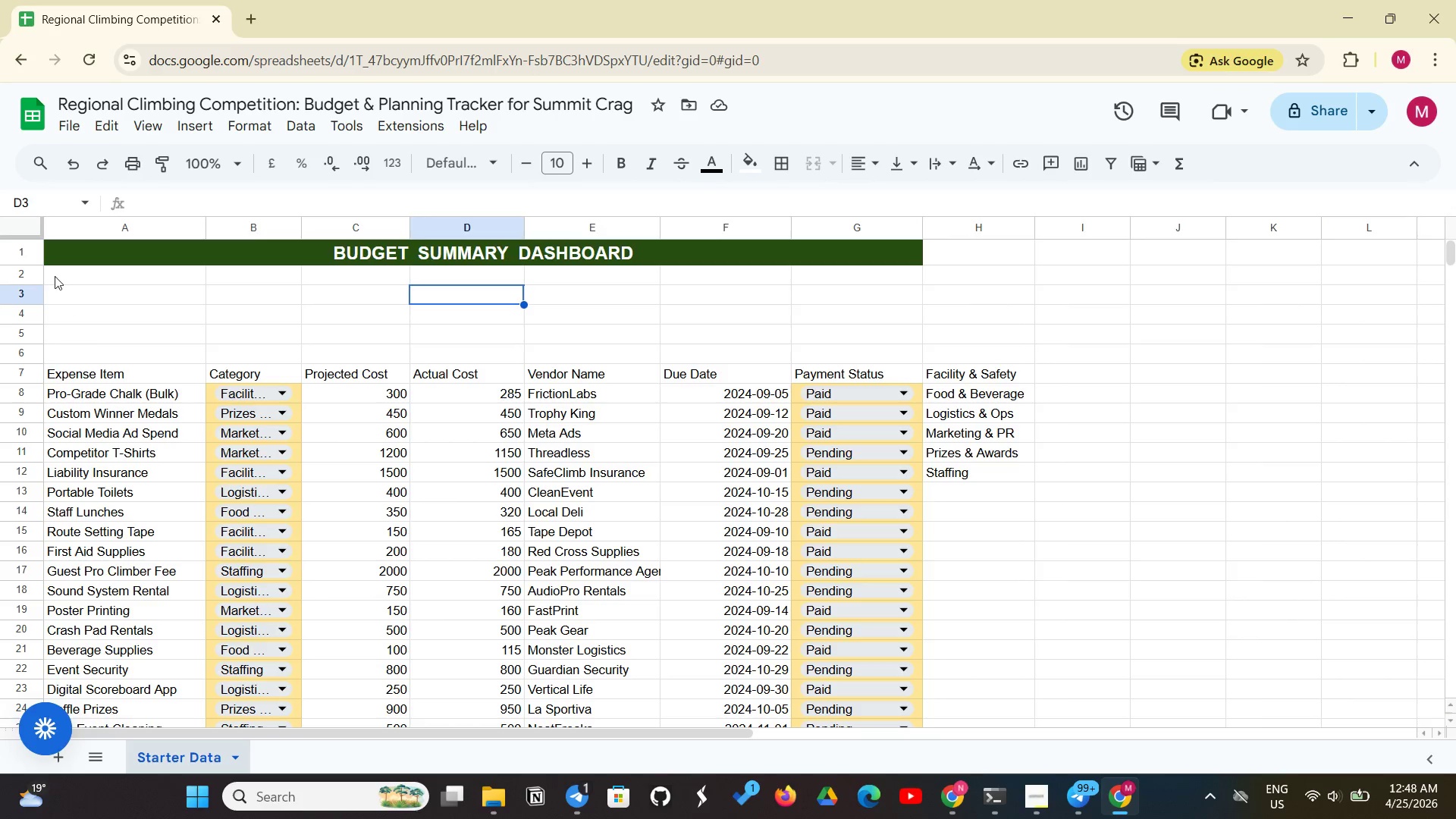 
left_click([53, 275])
 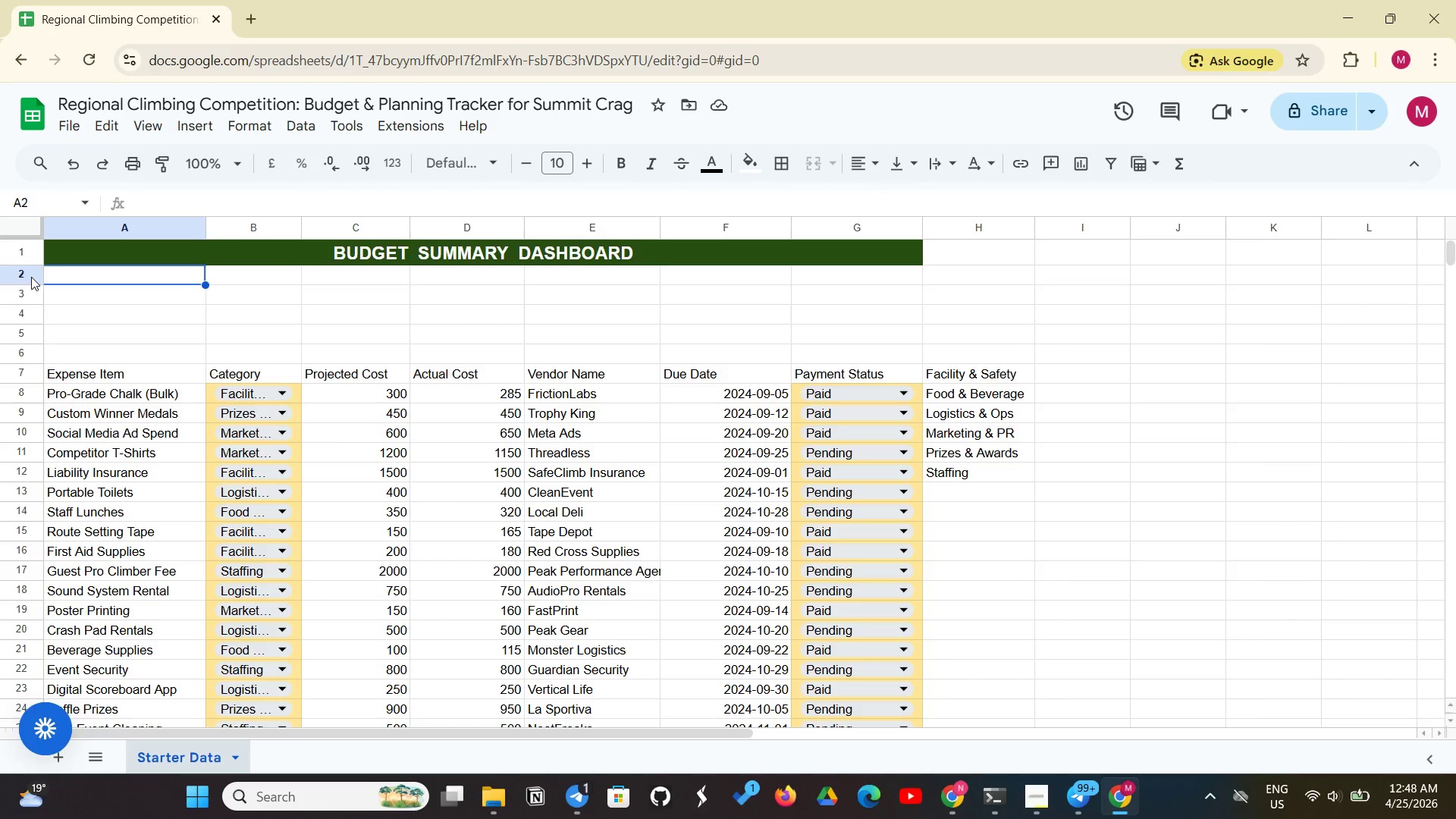 
left_click([31, 277])
 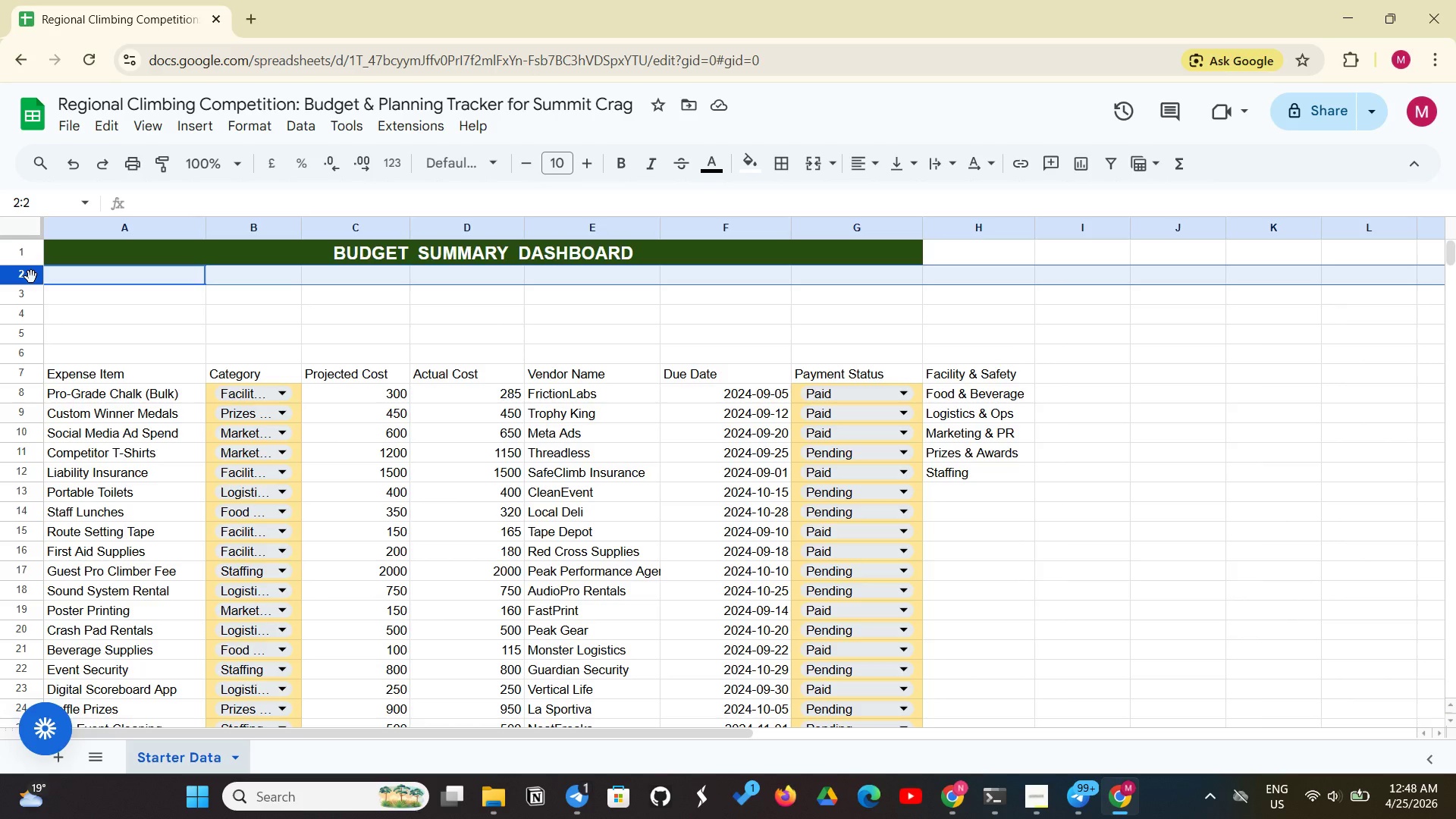 
right_click([31, 277])
 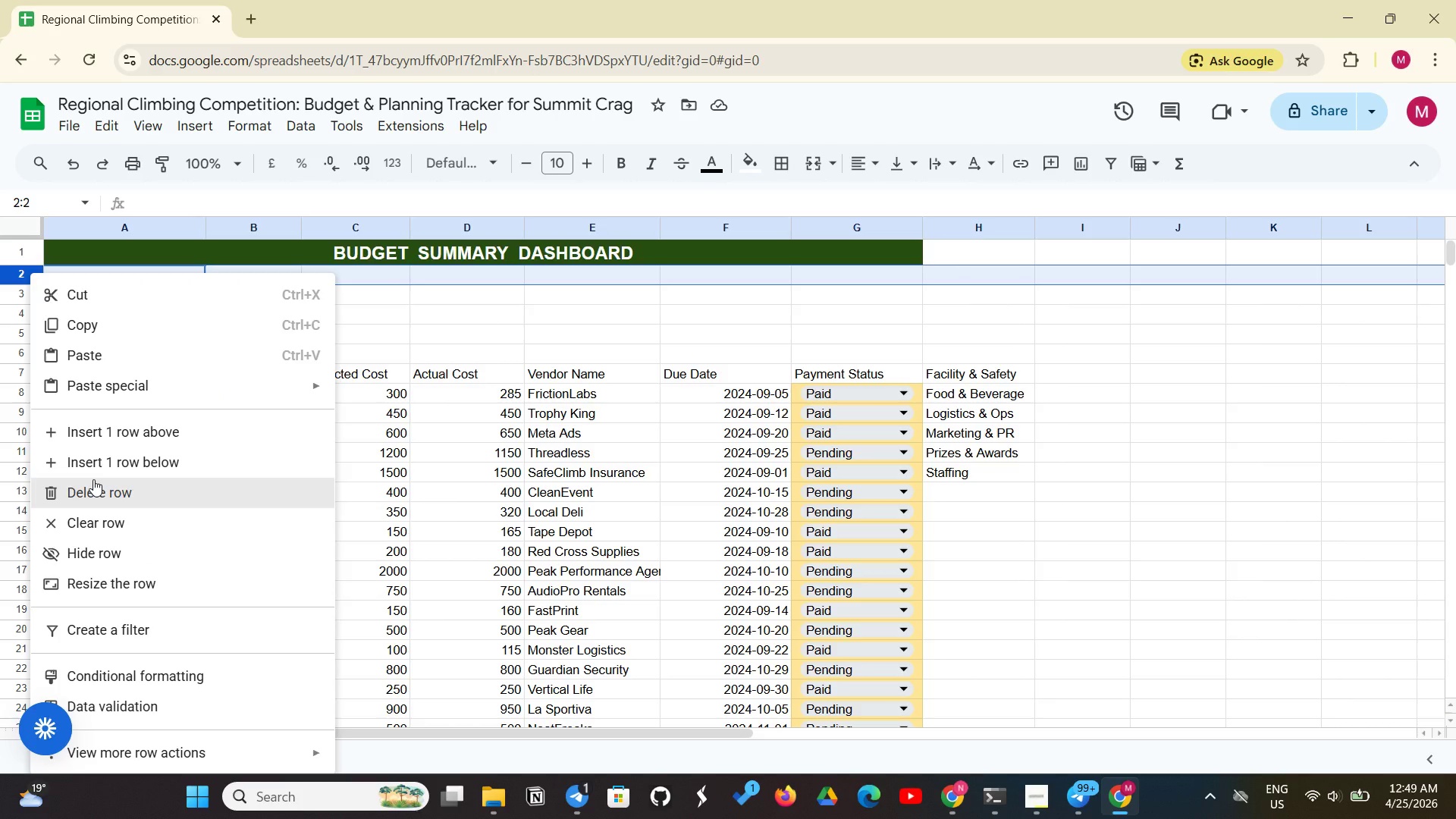 
wait(5.89)
 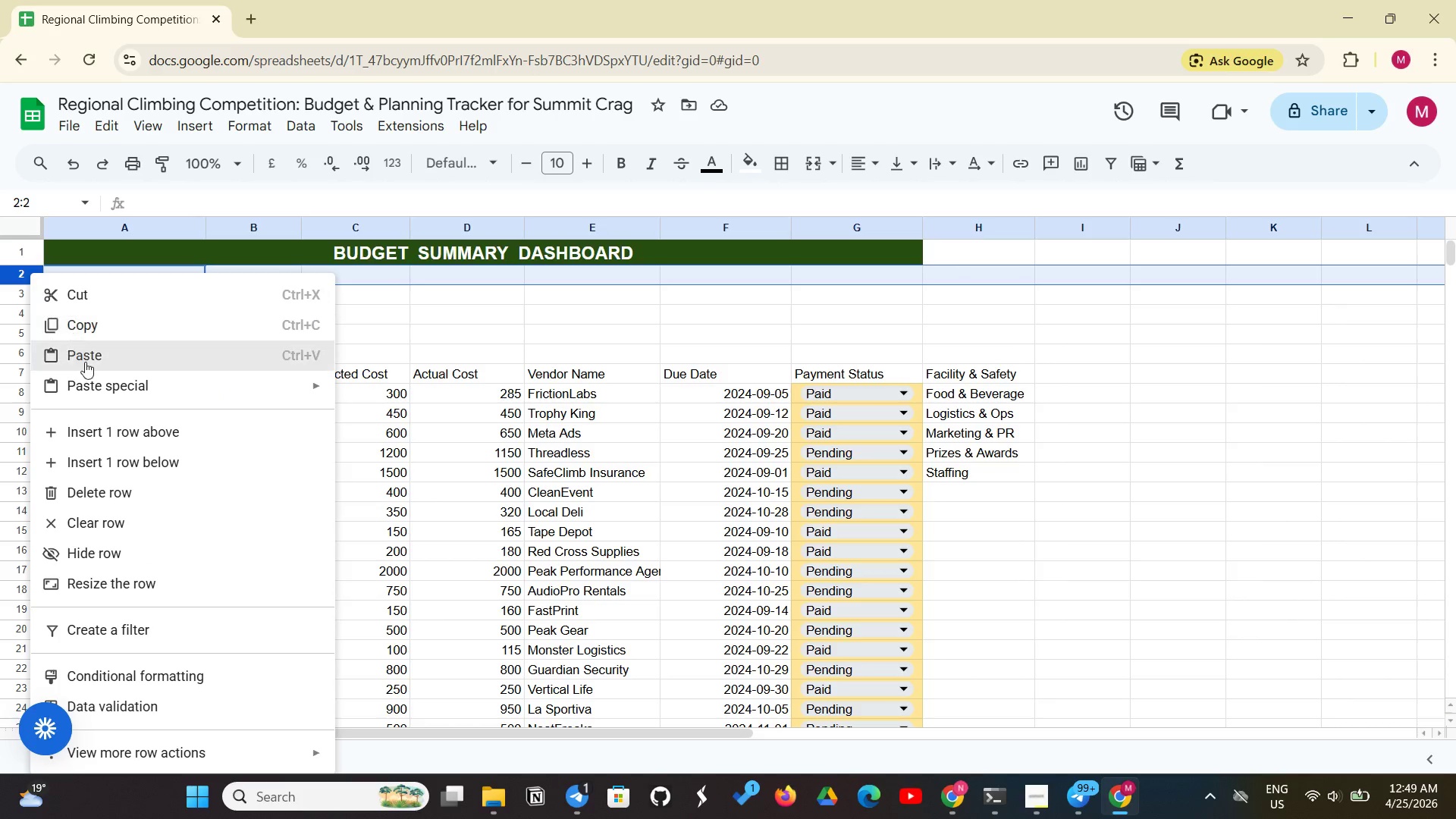 
left_click([93, 479])
 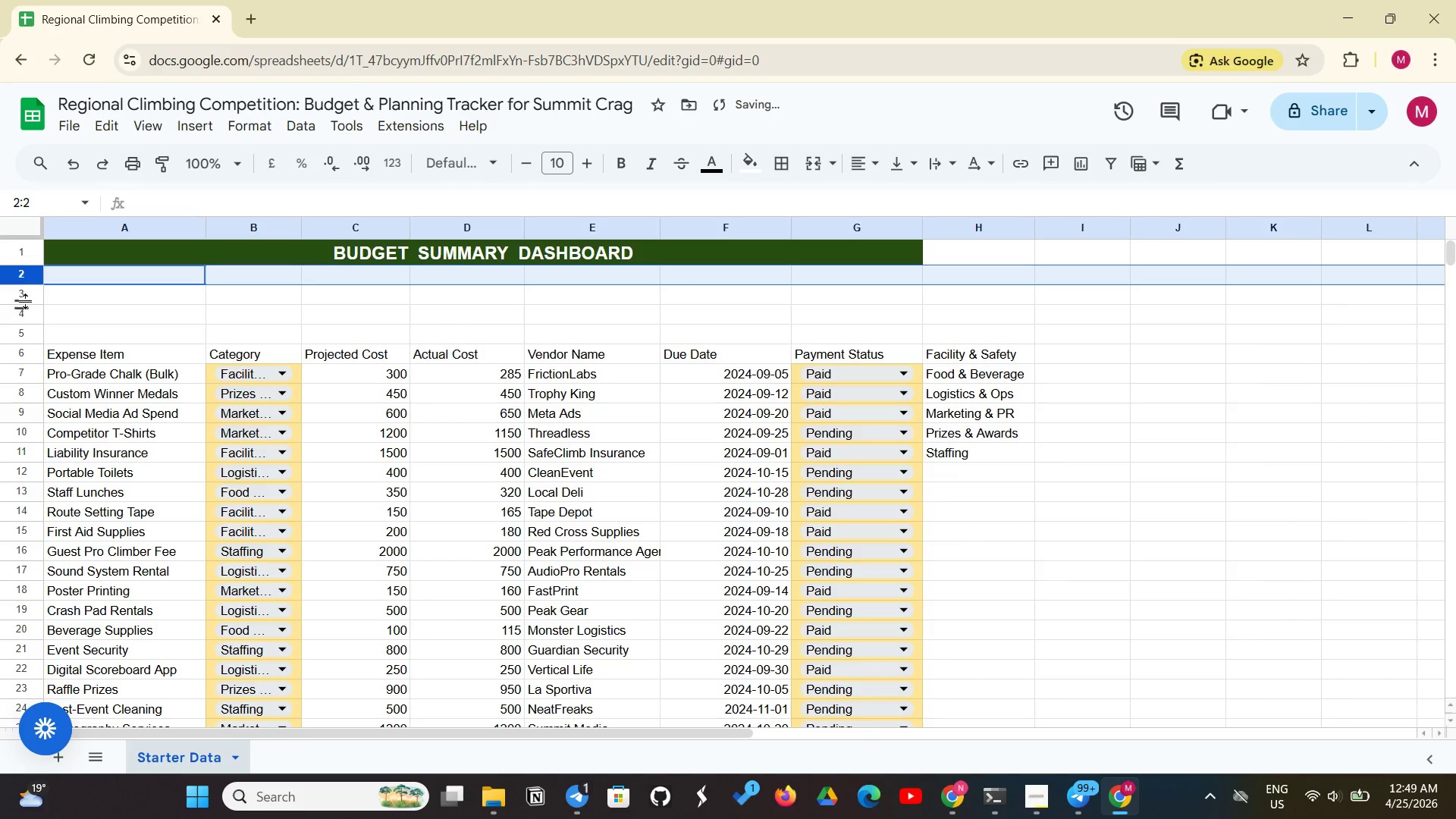 
right_click([34, 280])
 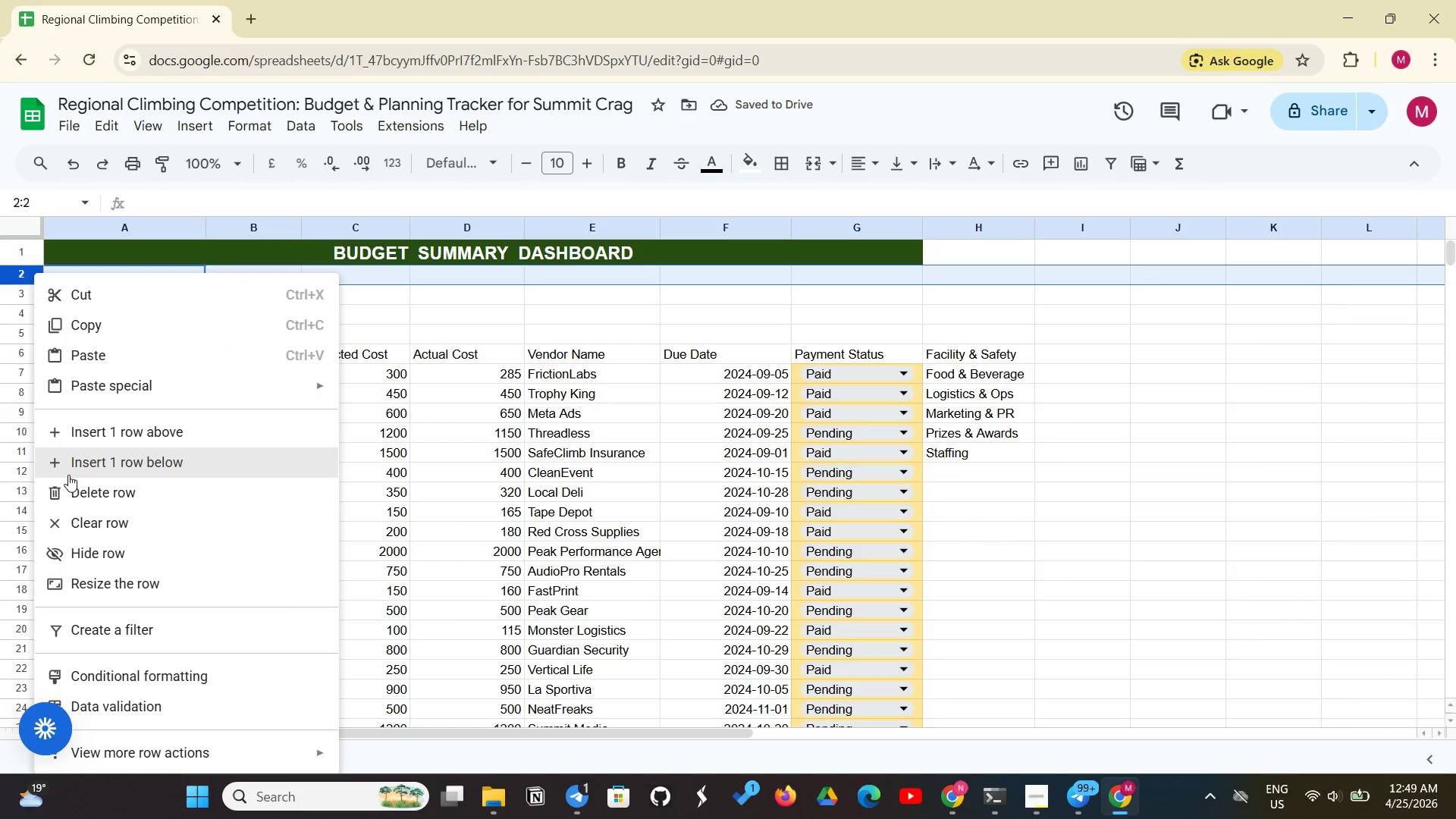 
left_click([60, 488])
 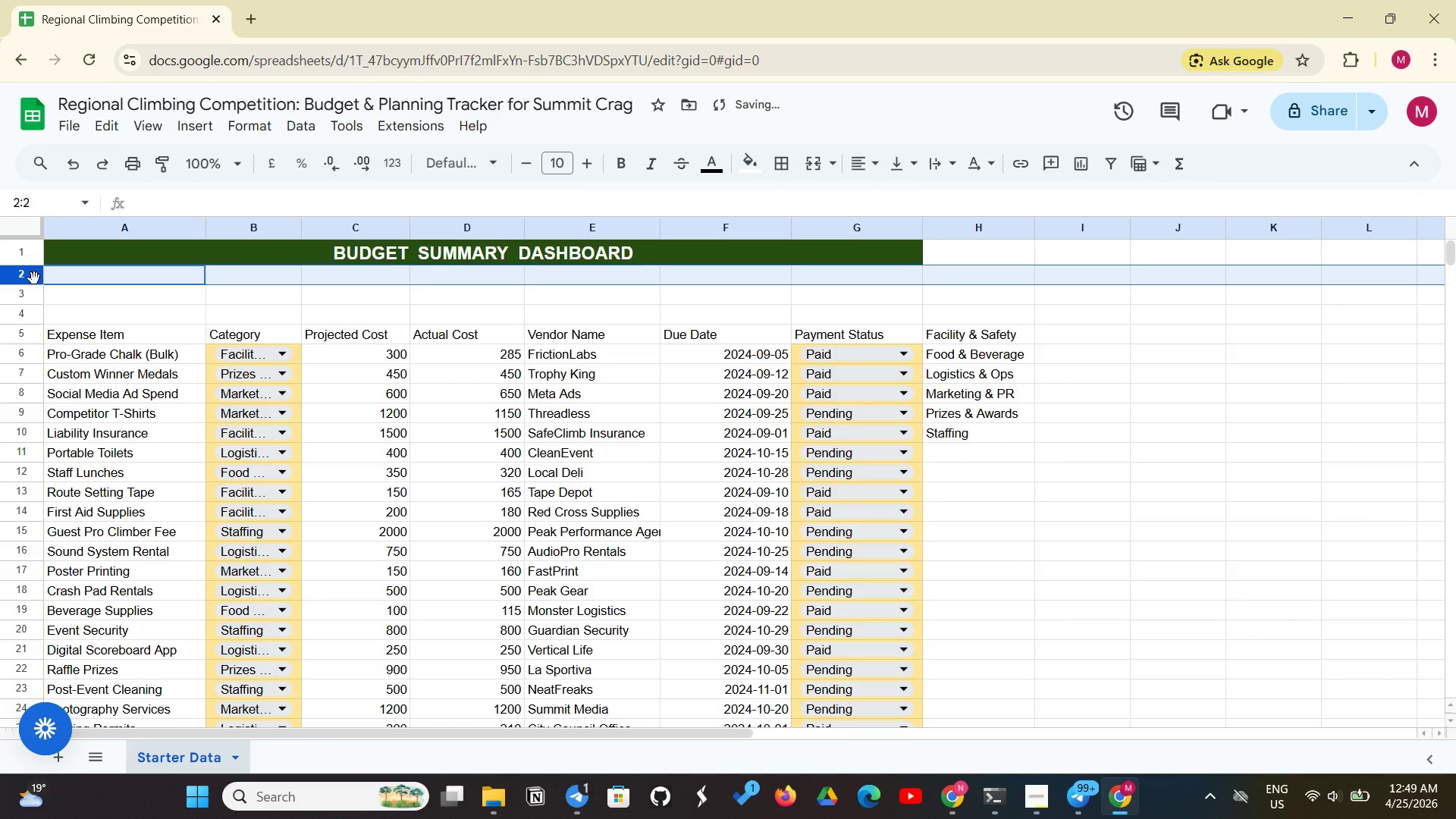 
right_click([34, 278])
 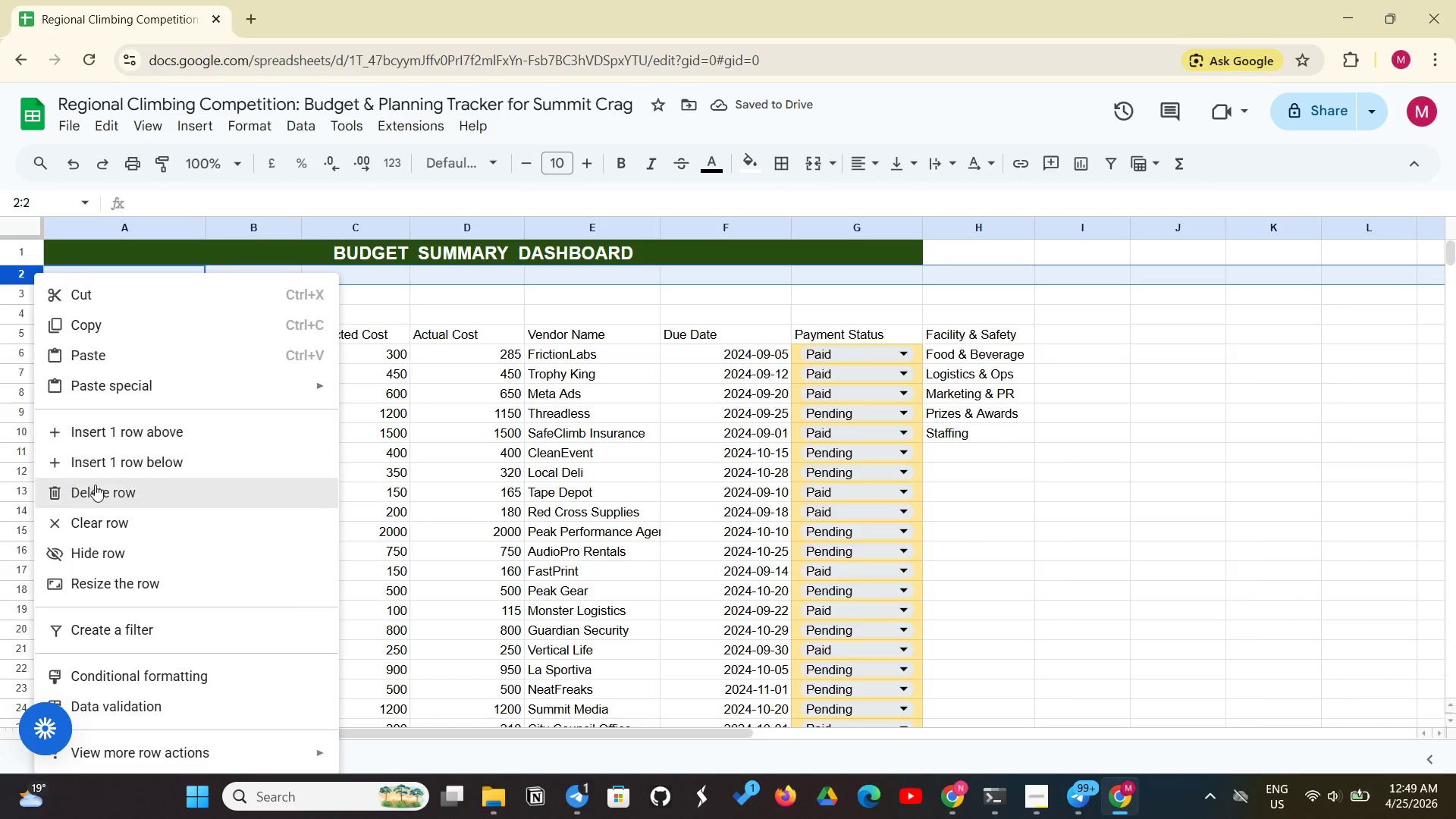 
left_click([95, 489])
 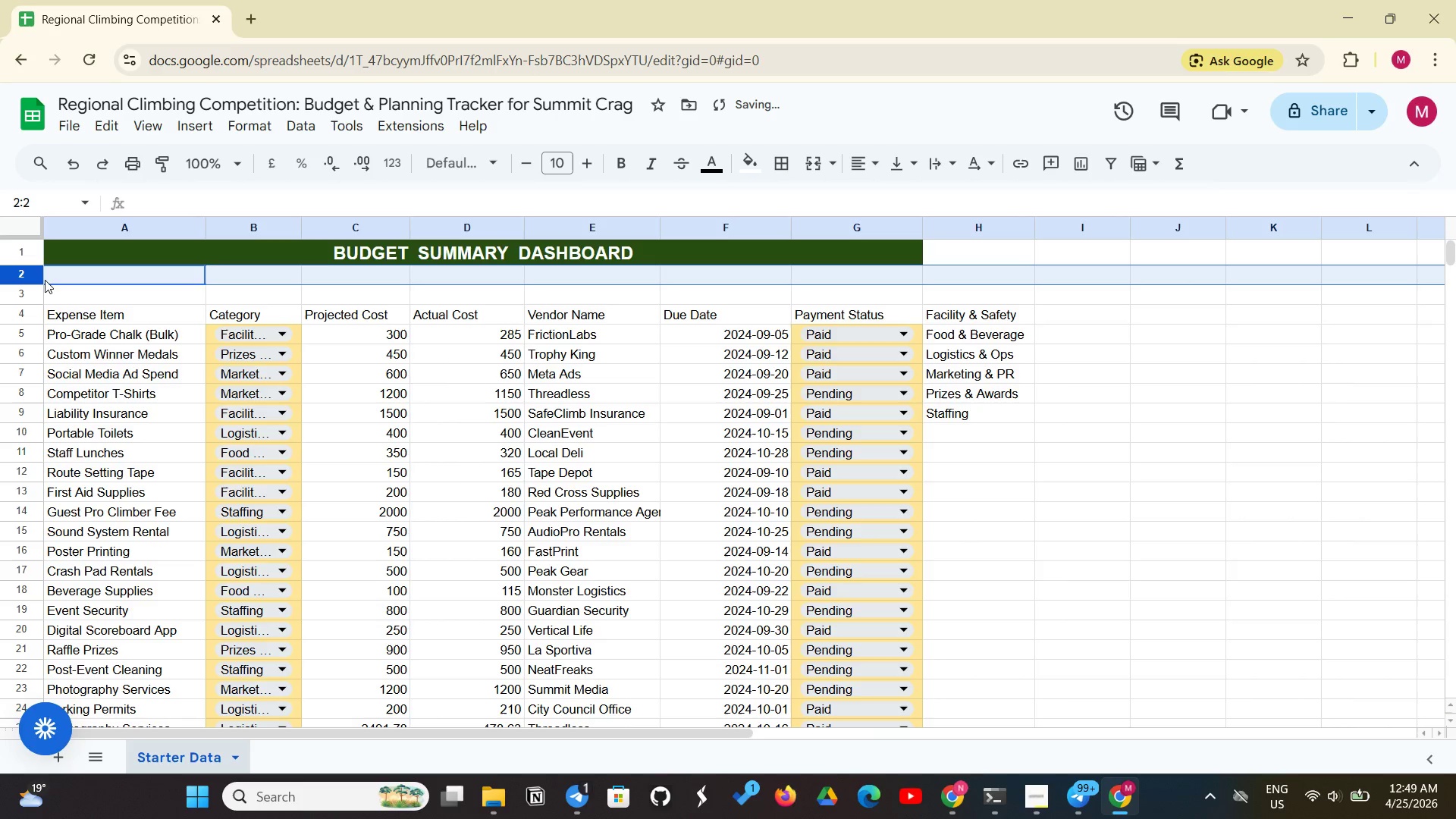 
left_click([45, 280])
 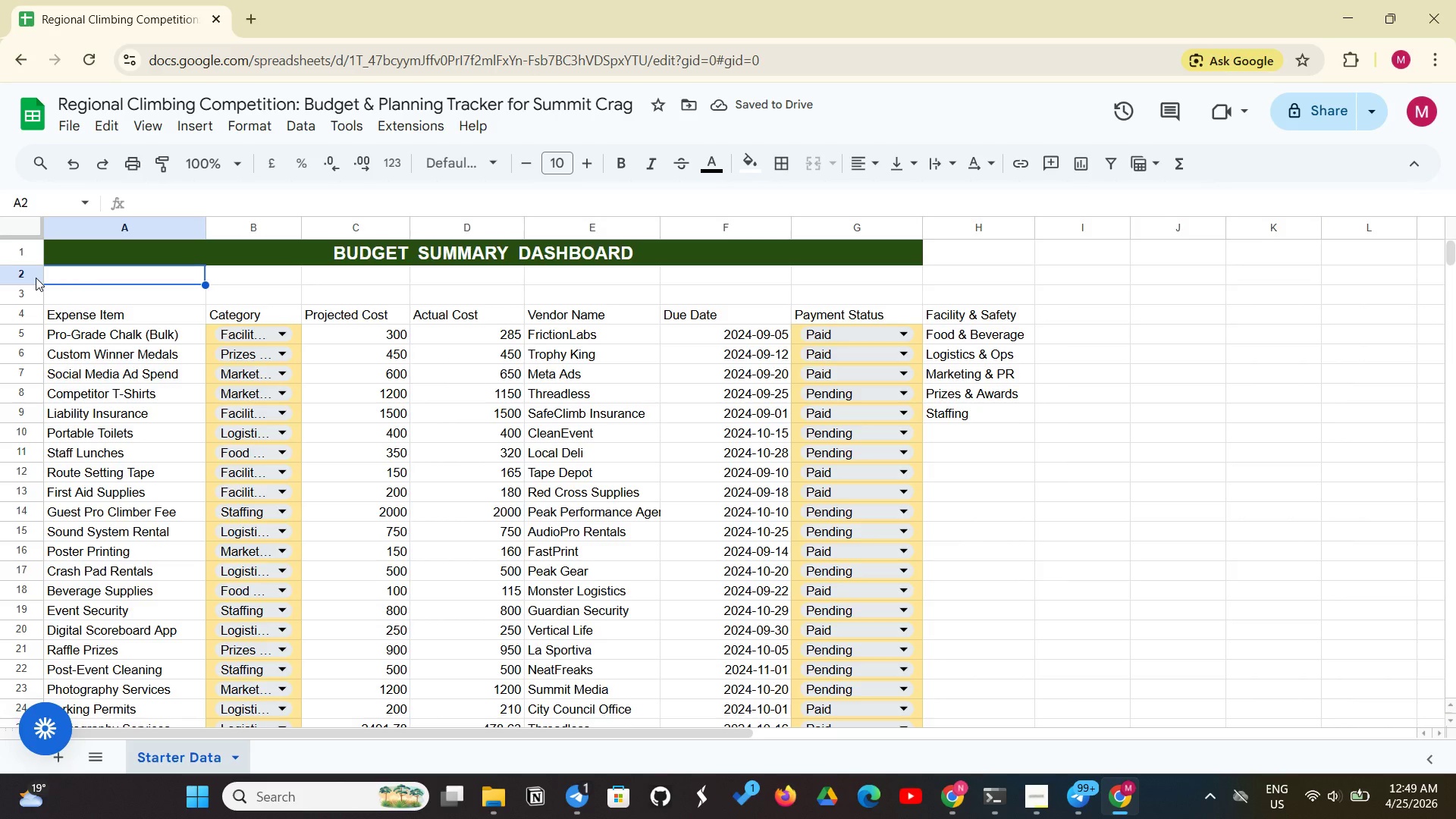 
left_click([36, 278])
 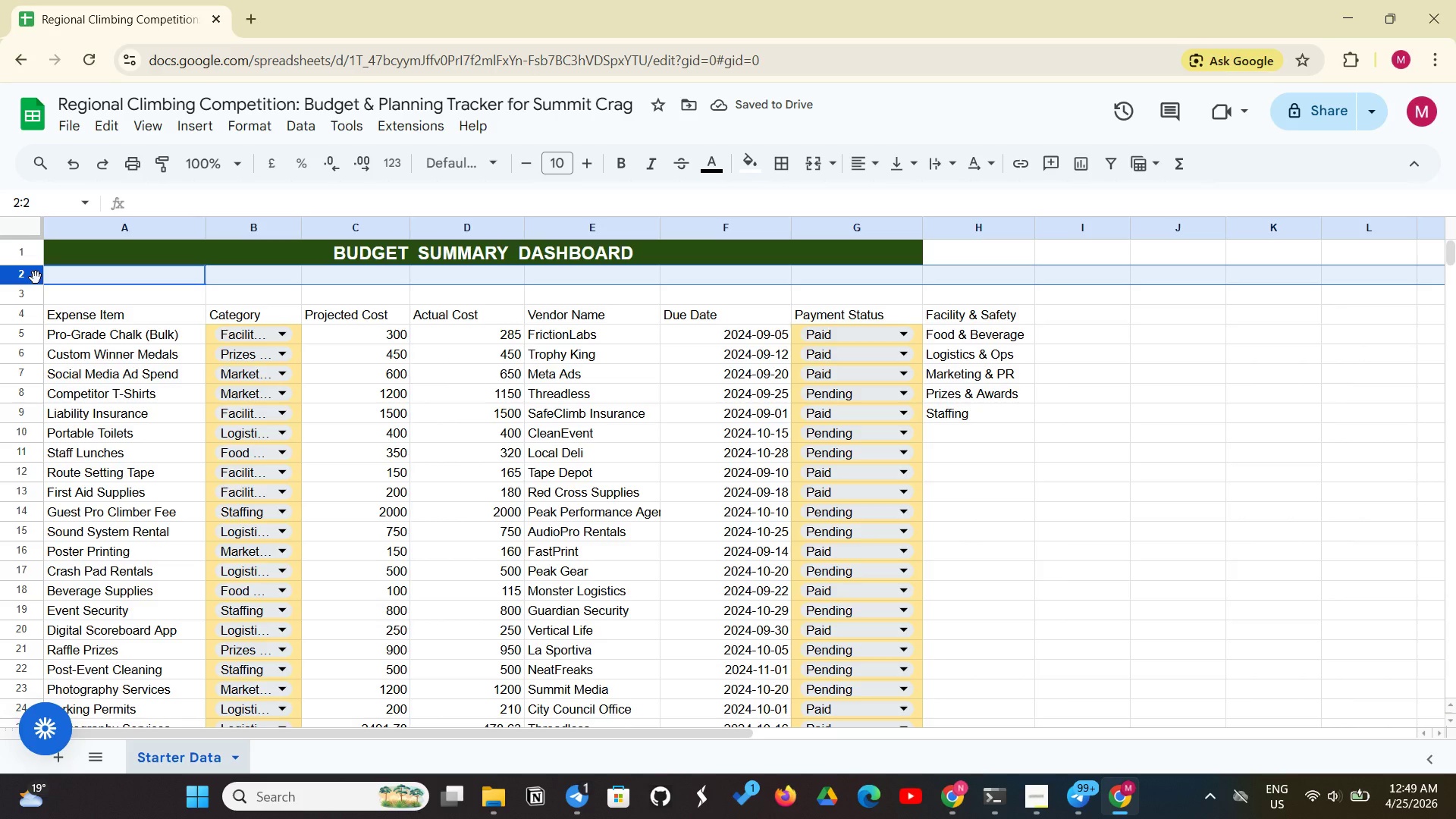 
right_click([36, 278])
 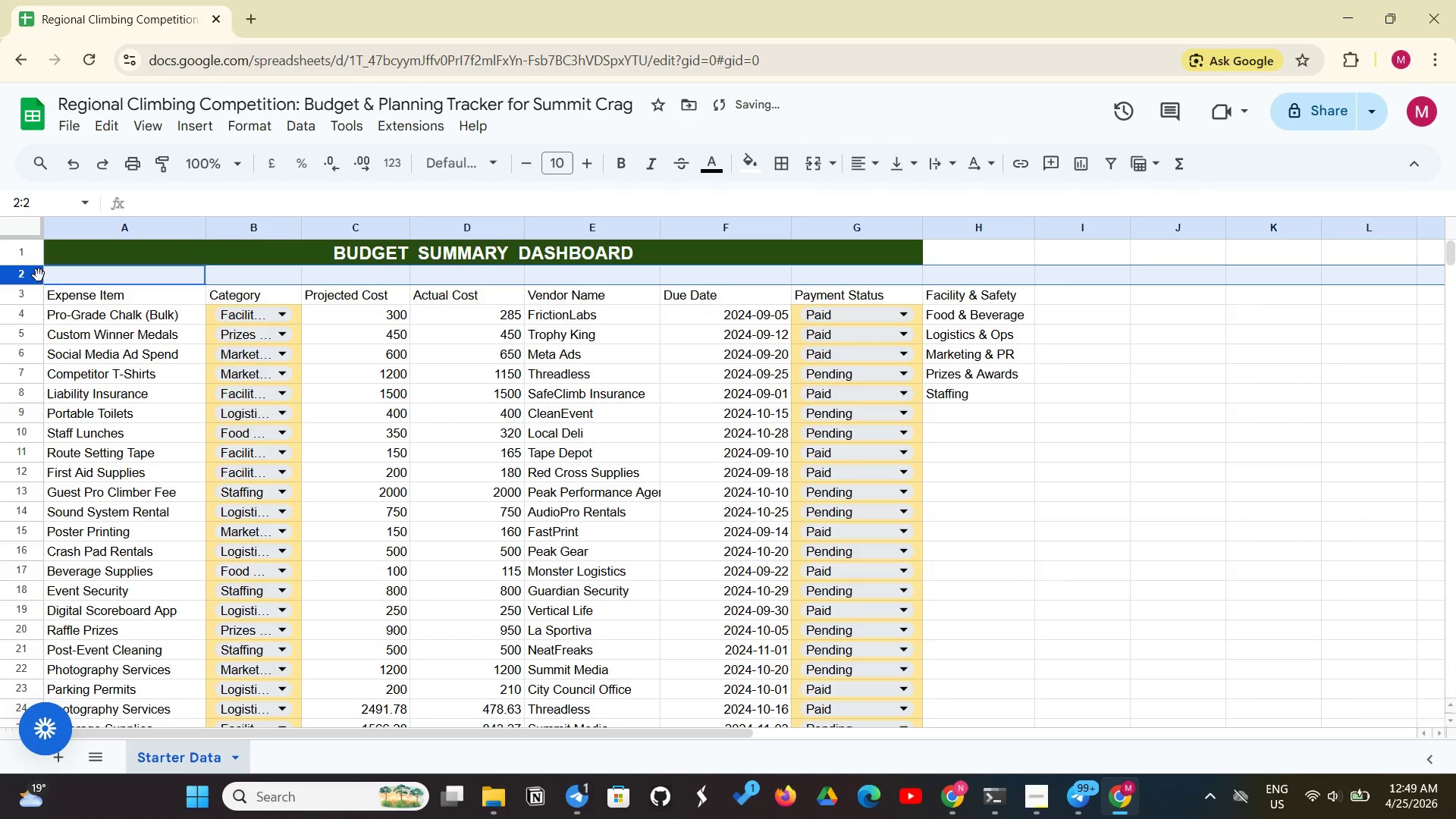 
wait(8.72)
 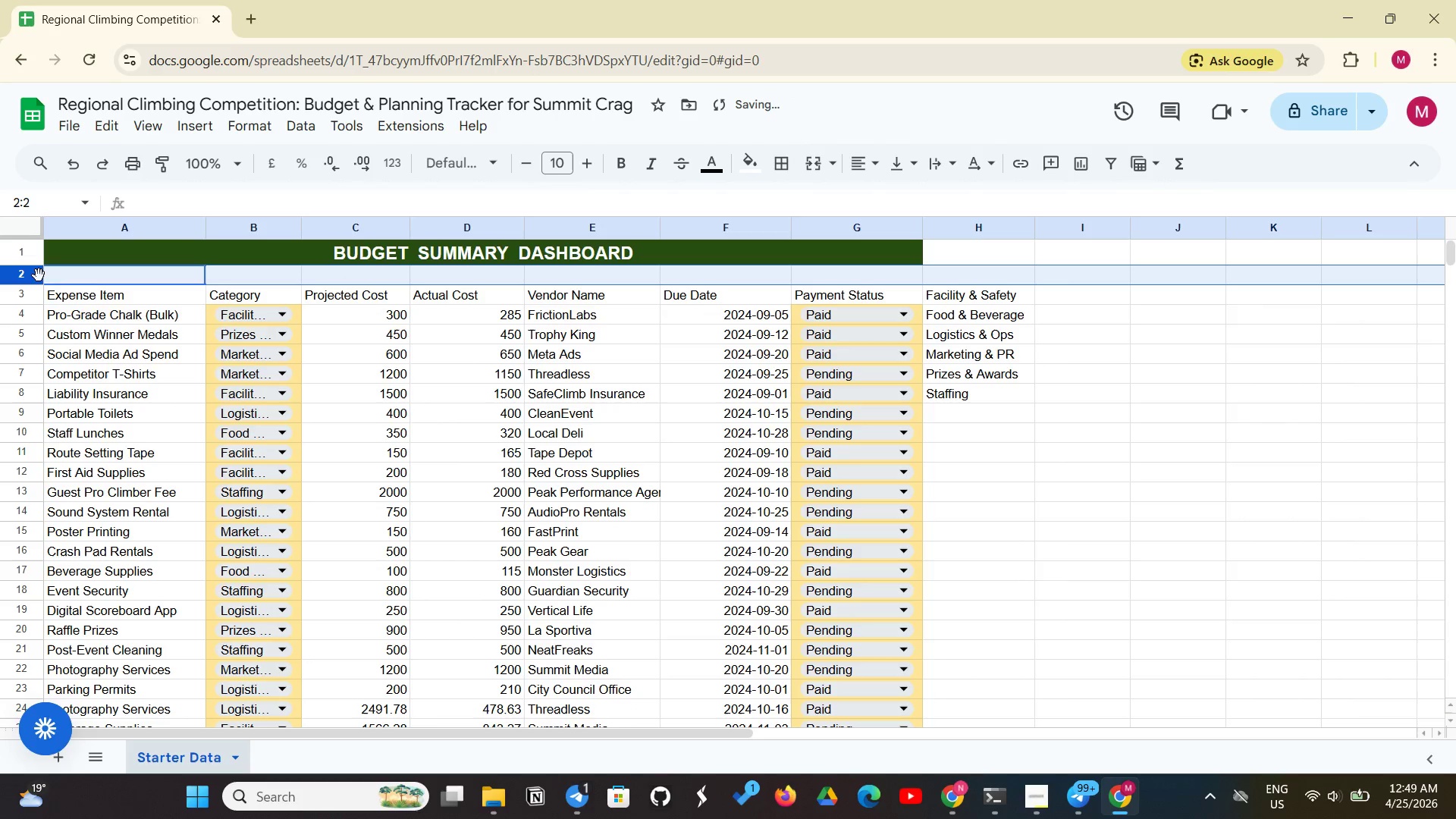 
right_click([46, 278])
 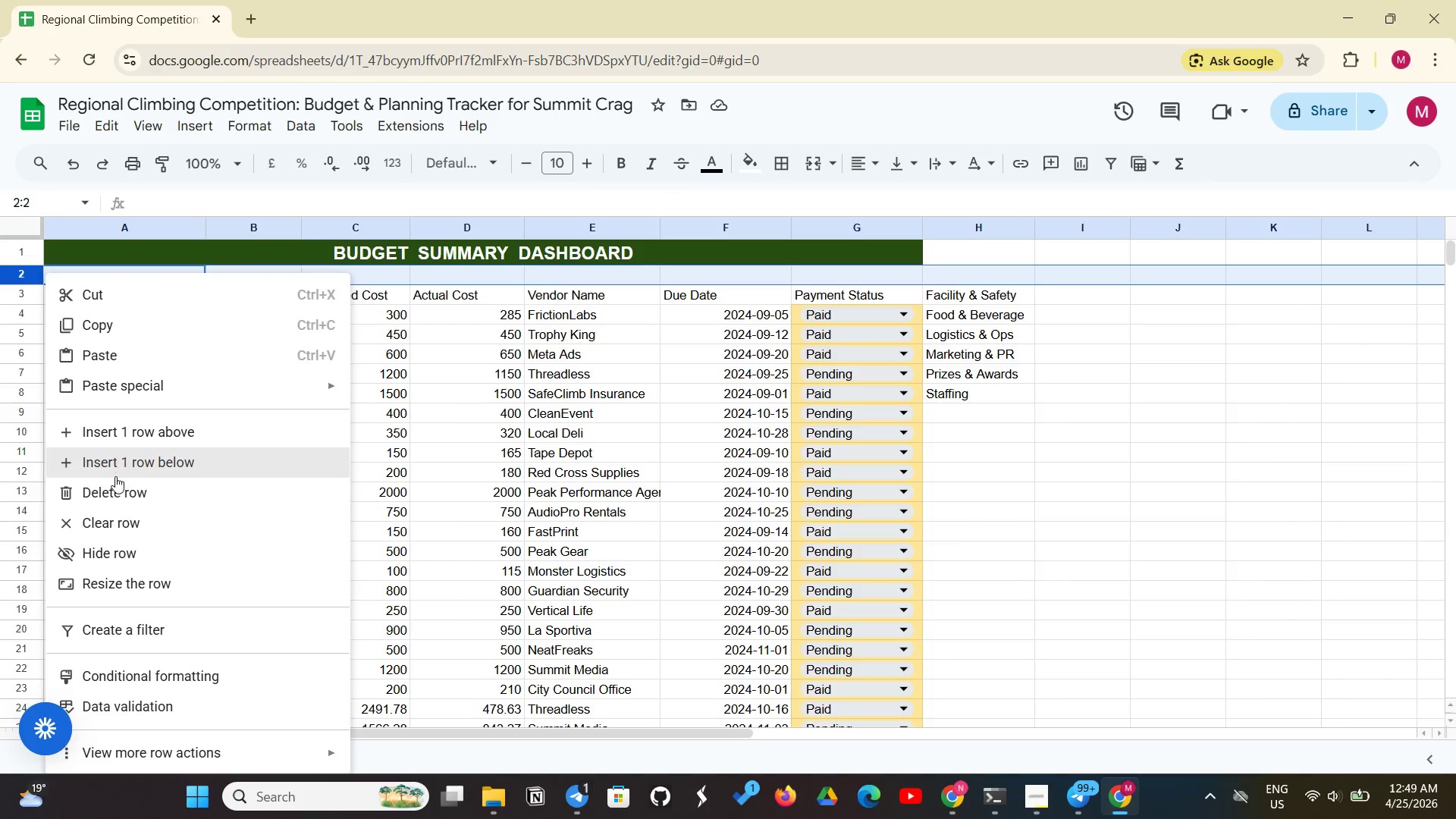 
left_click([115, 494])
 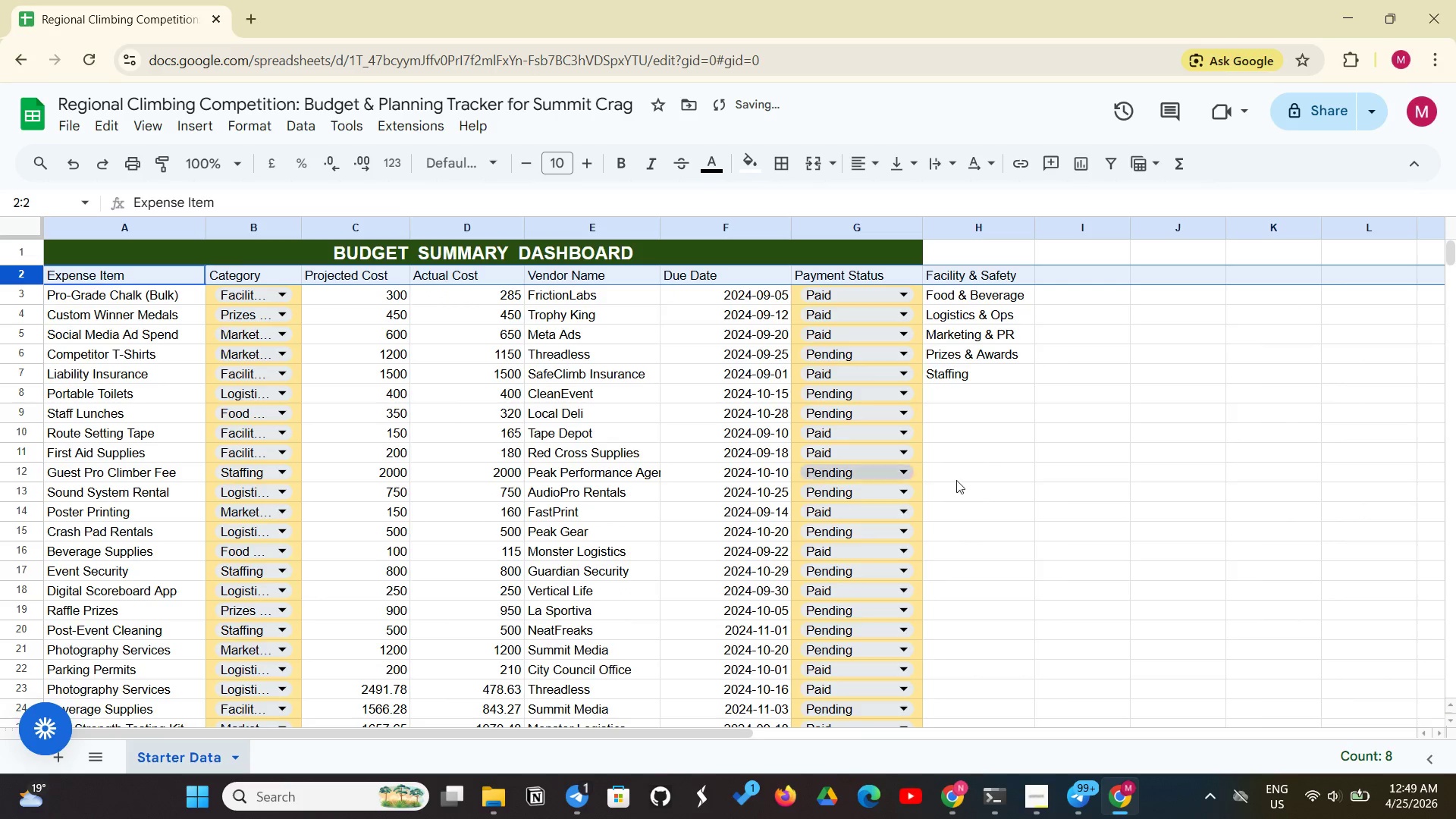 
left_click([1090, 494])
 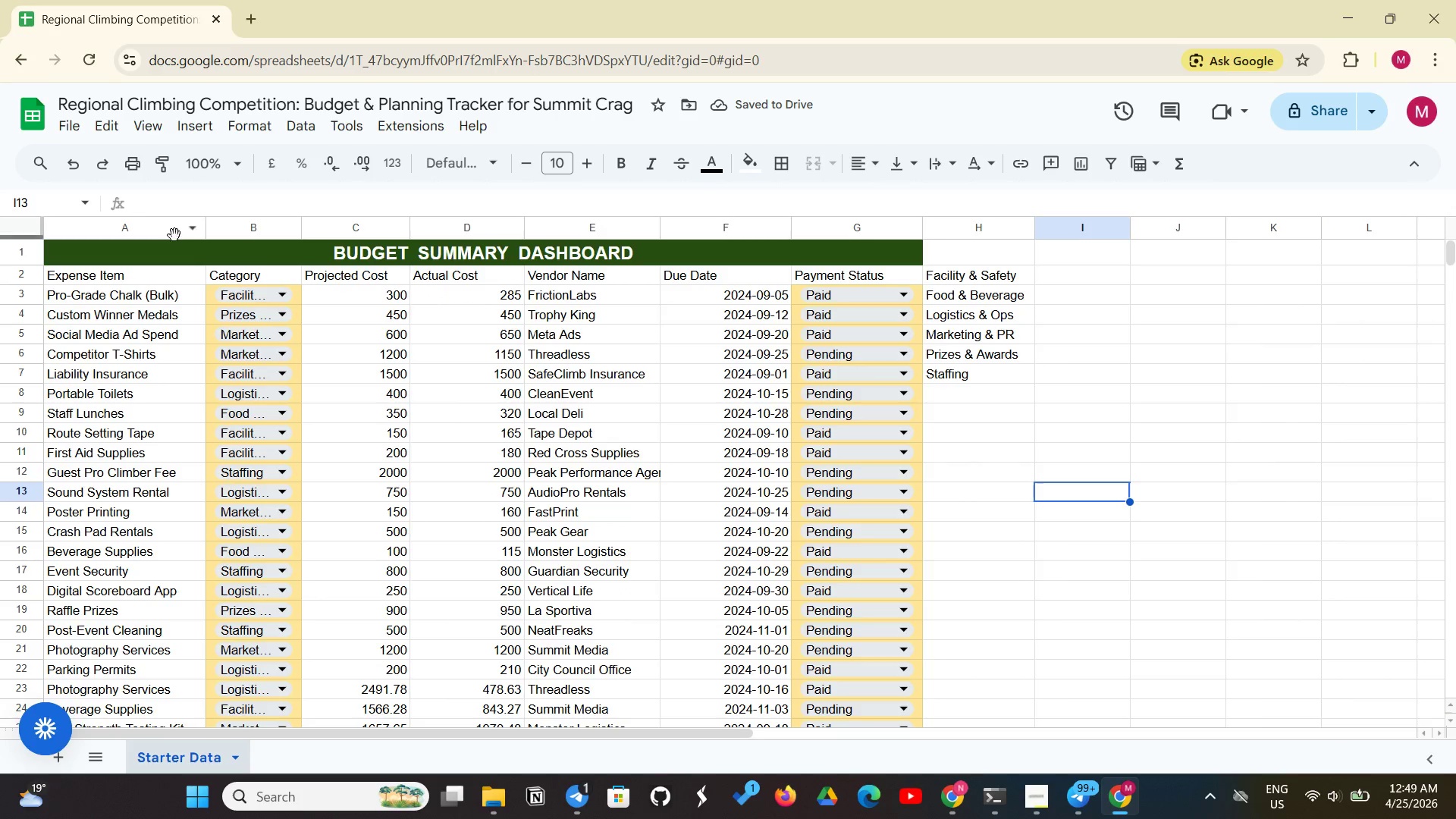 
left_click_drag(start_coordinate=[177, 275], to_coordinate=[871, 278])
 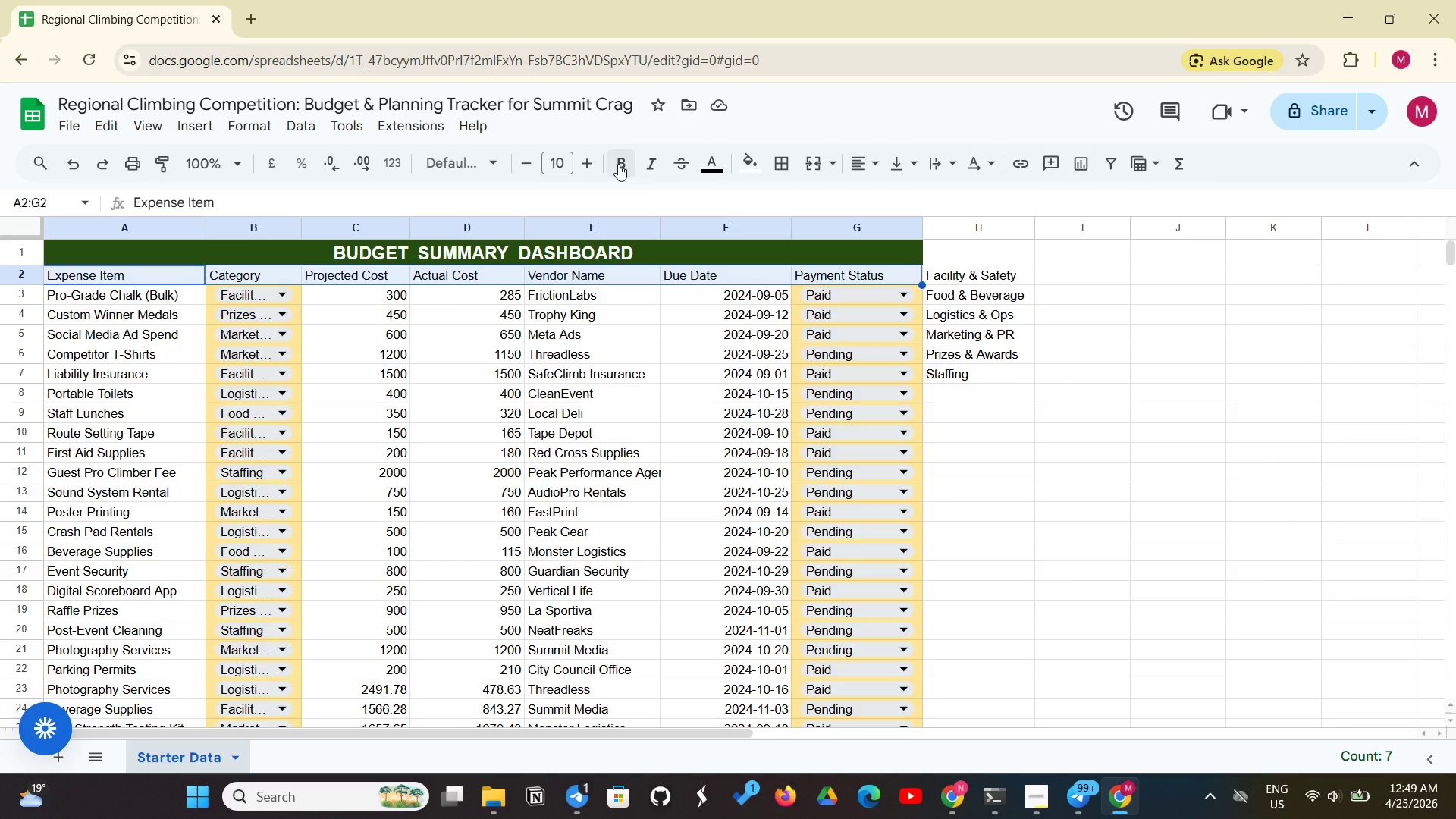 
left_click([616, 176])
 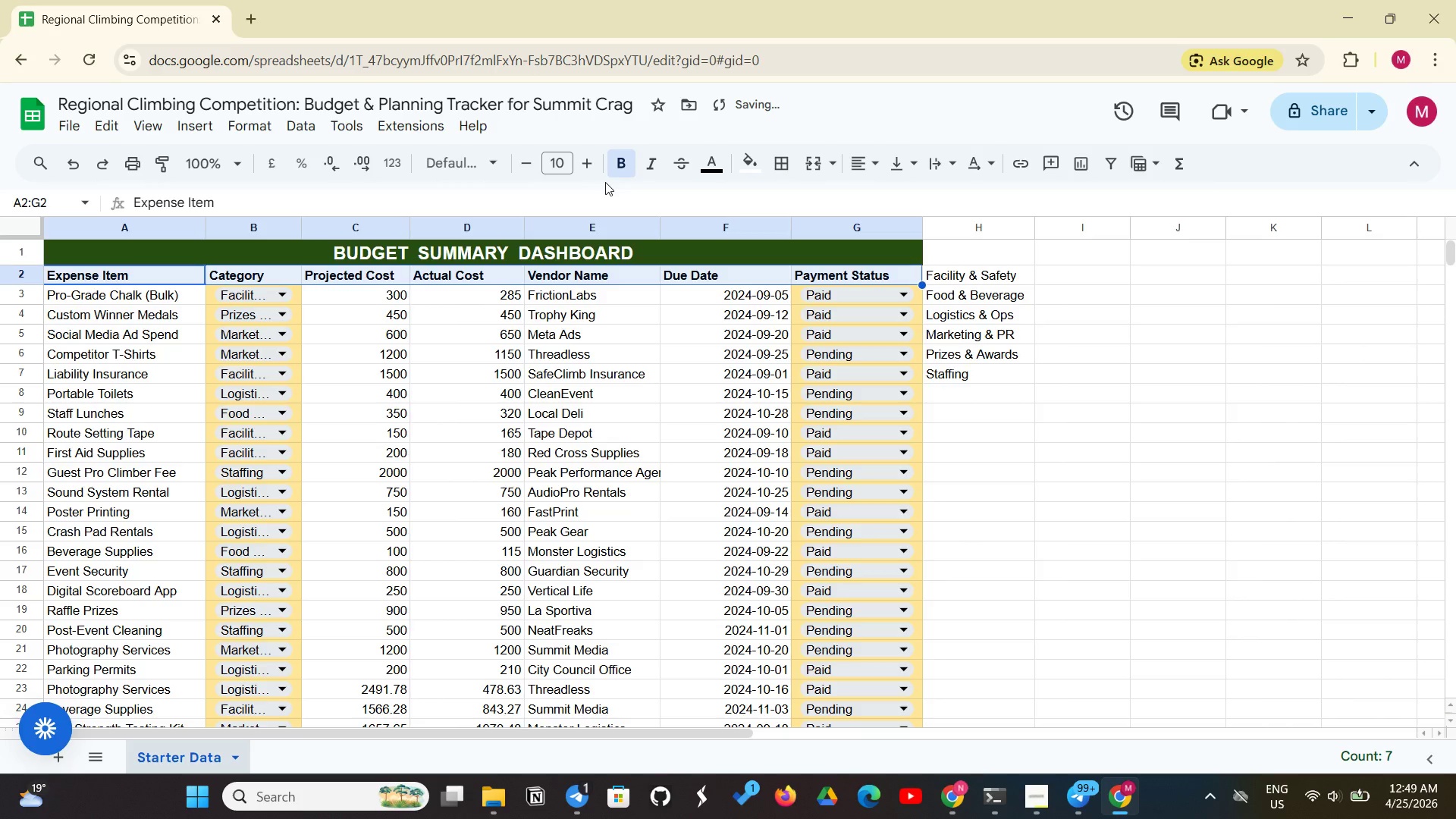 
key(Control+Shift+E)
 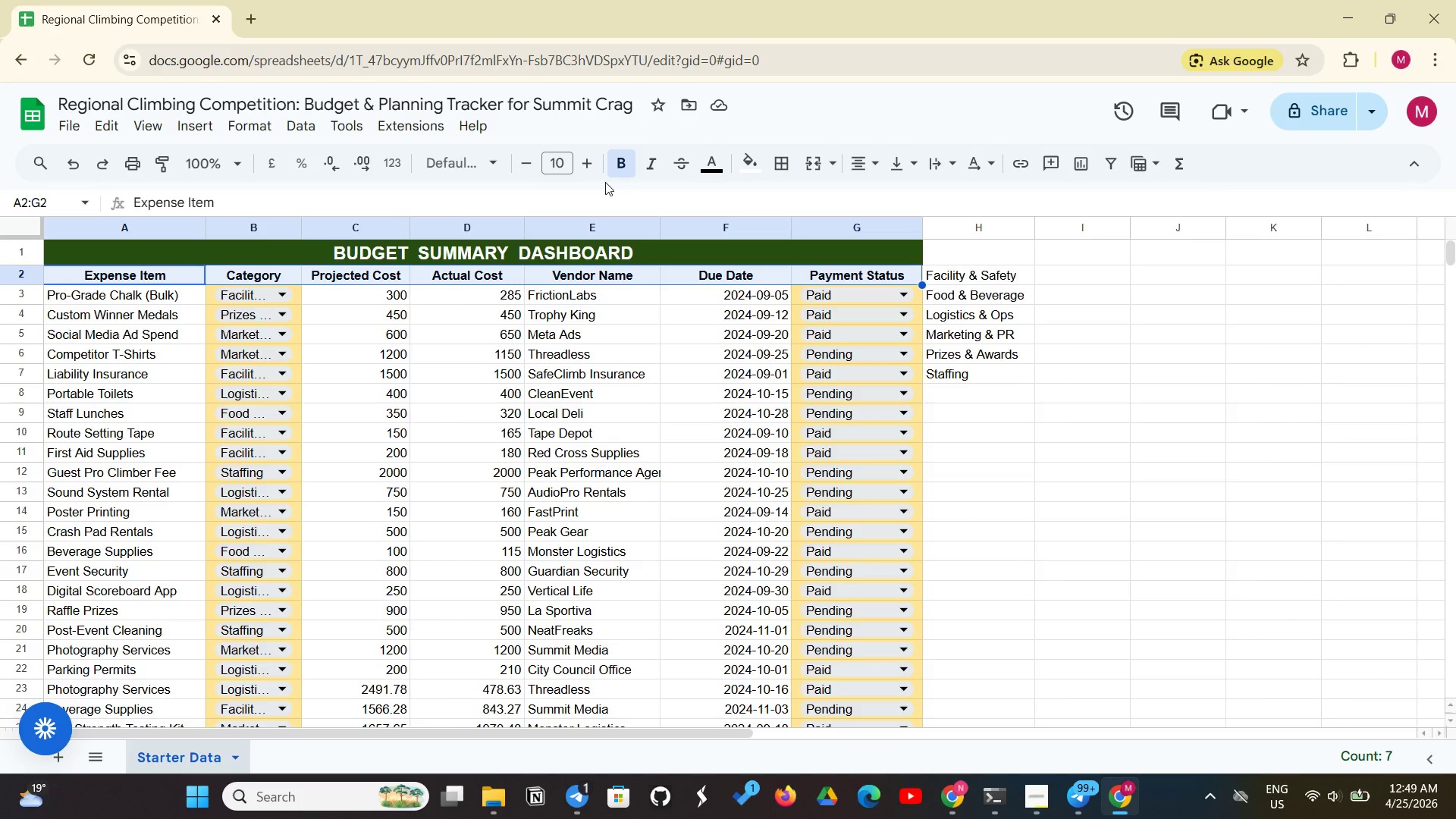 
wait(18.17)
 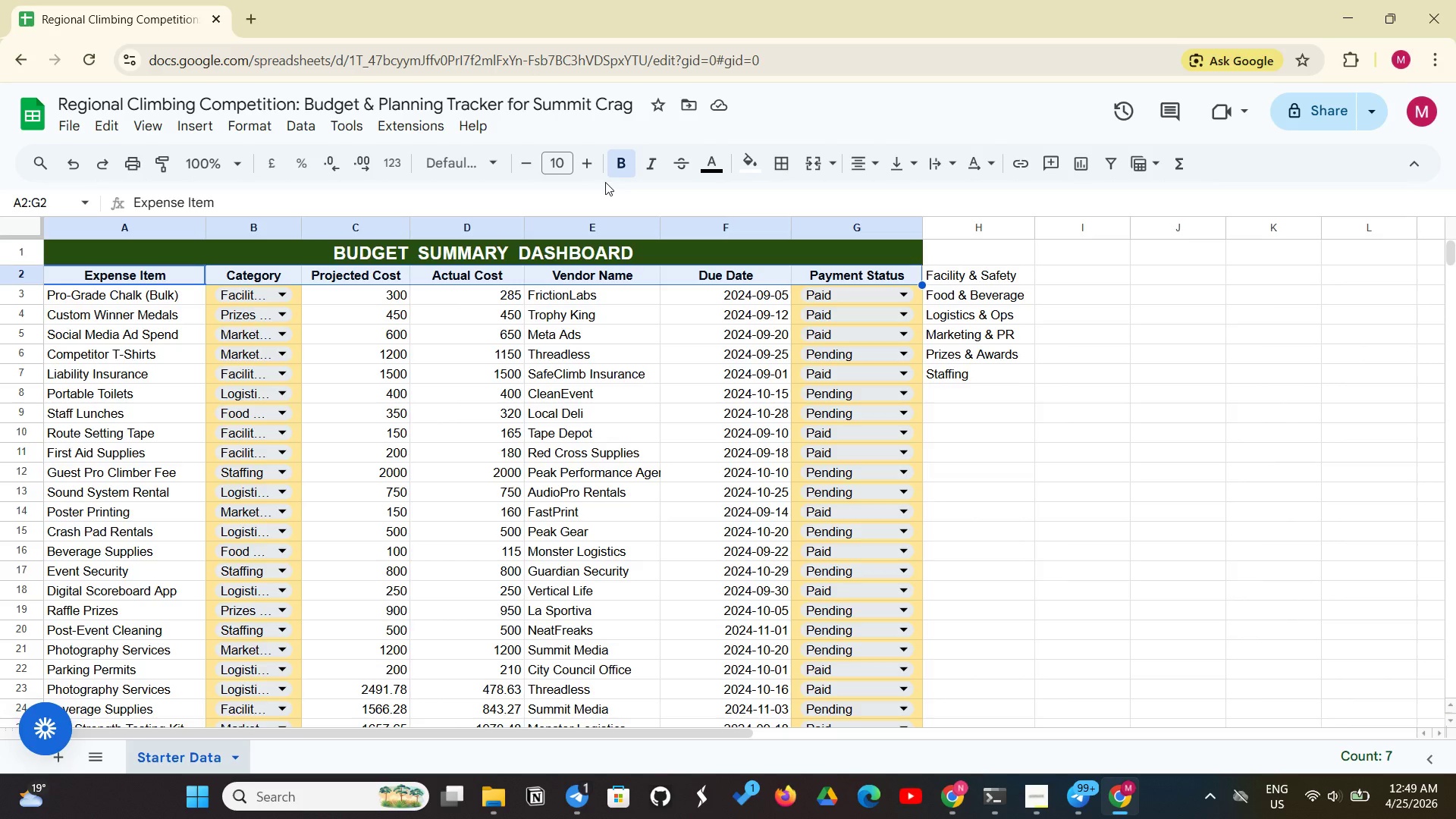 
left_click([1160, 499])
 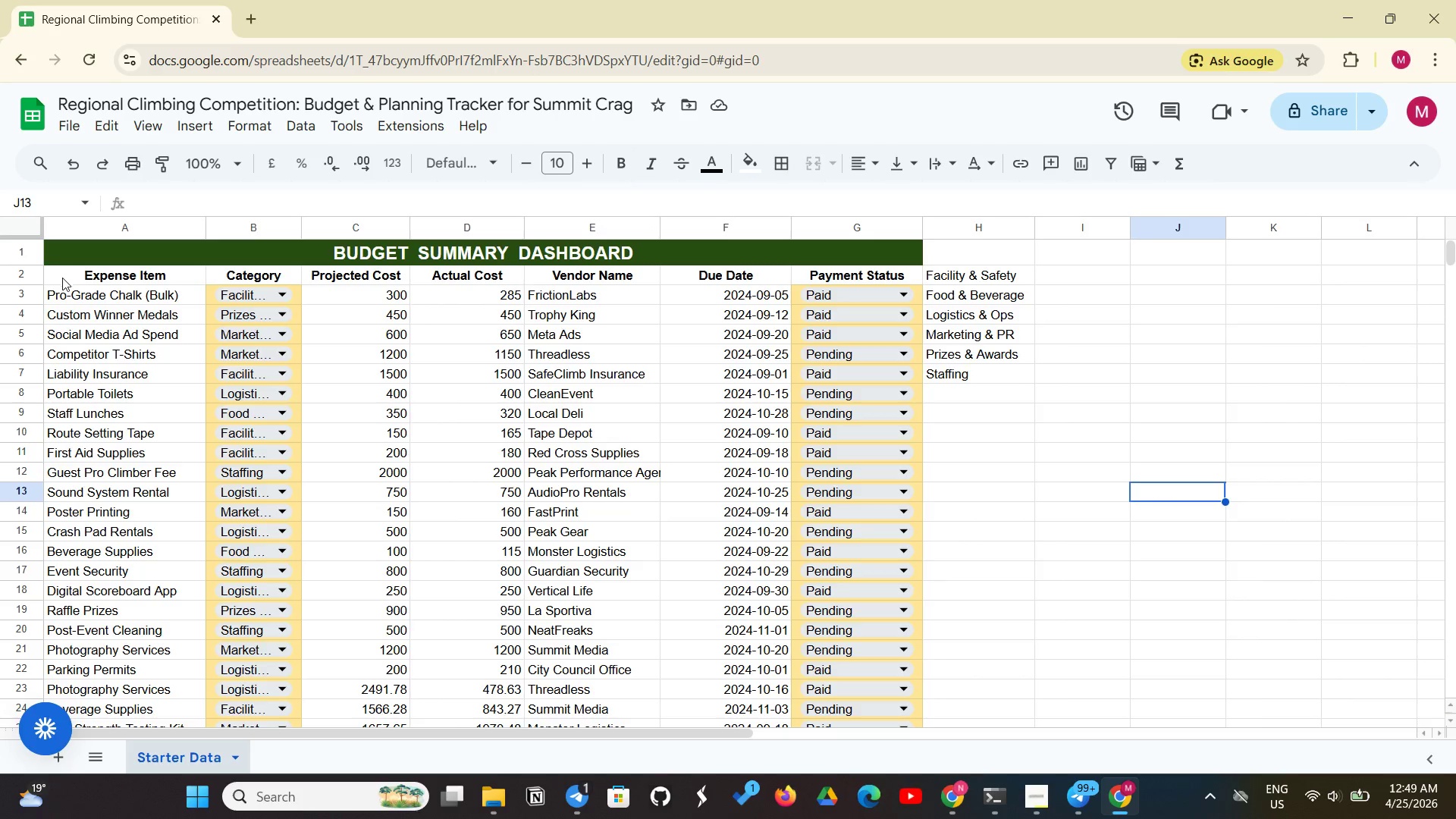 
left_click([34, 275])
 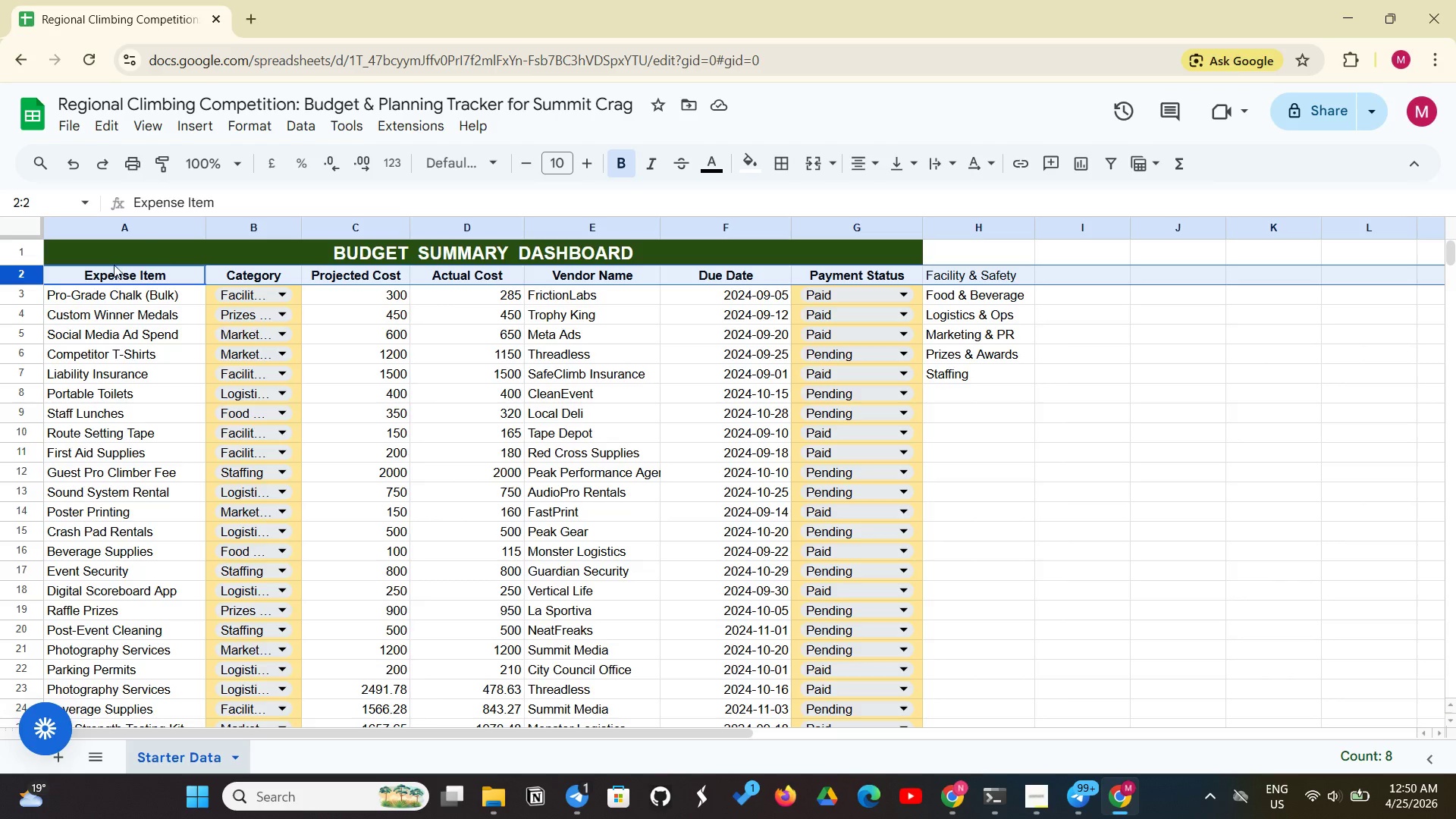 
wait(25.17)
 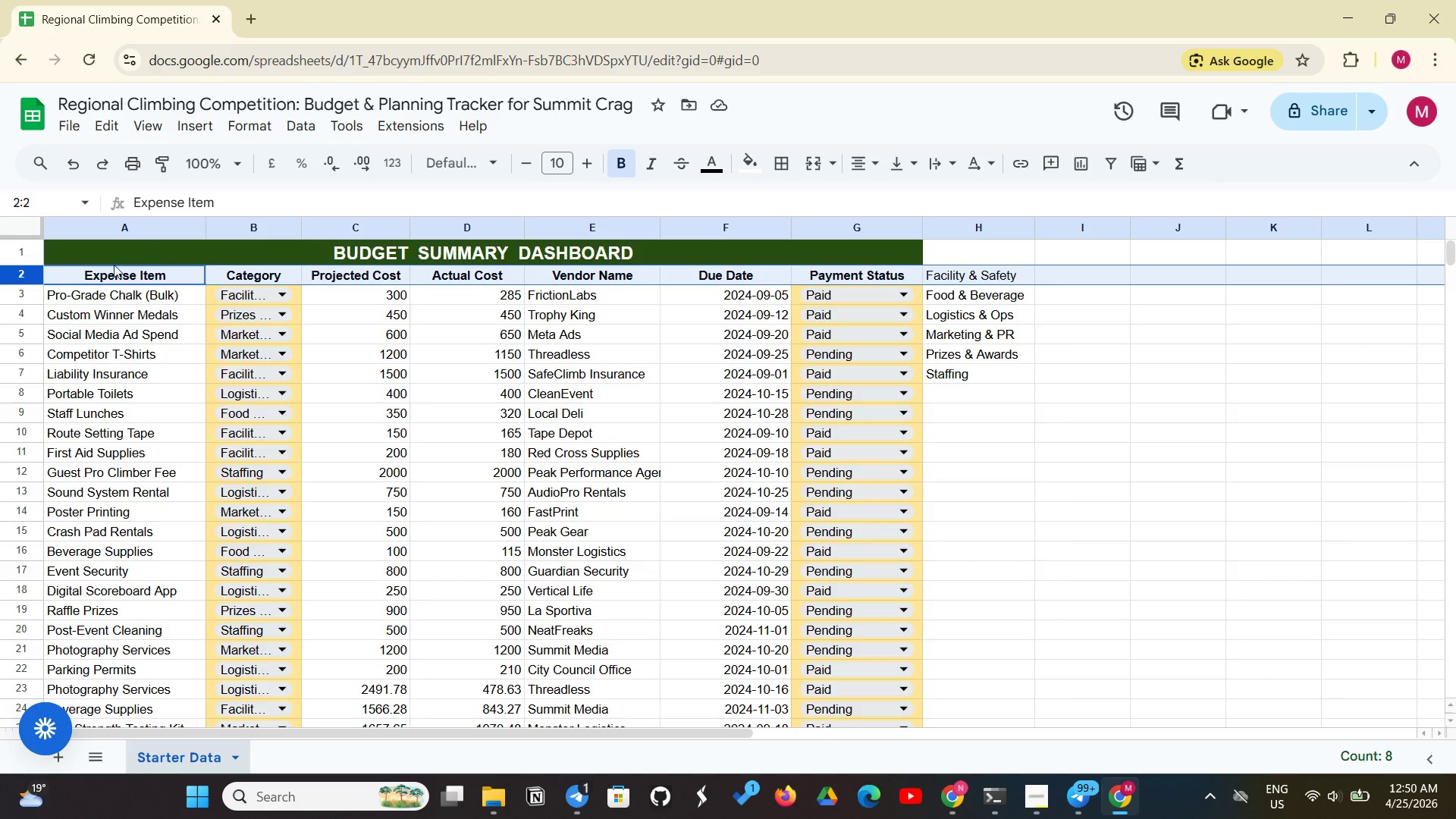 
right_click([30, 272])
 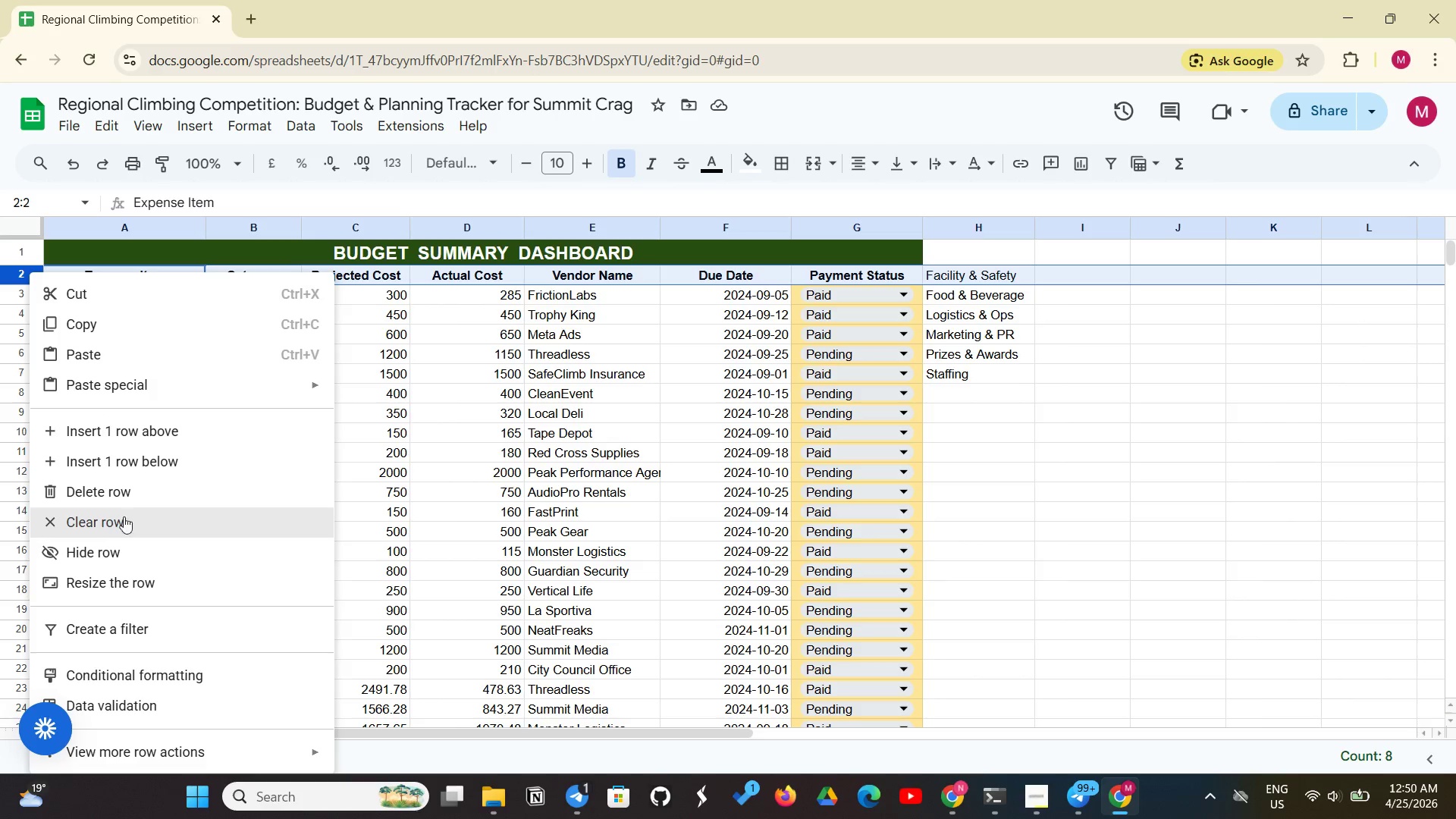 
left_click([165, 501])
 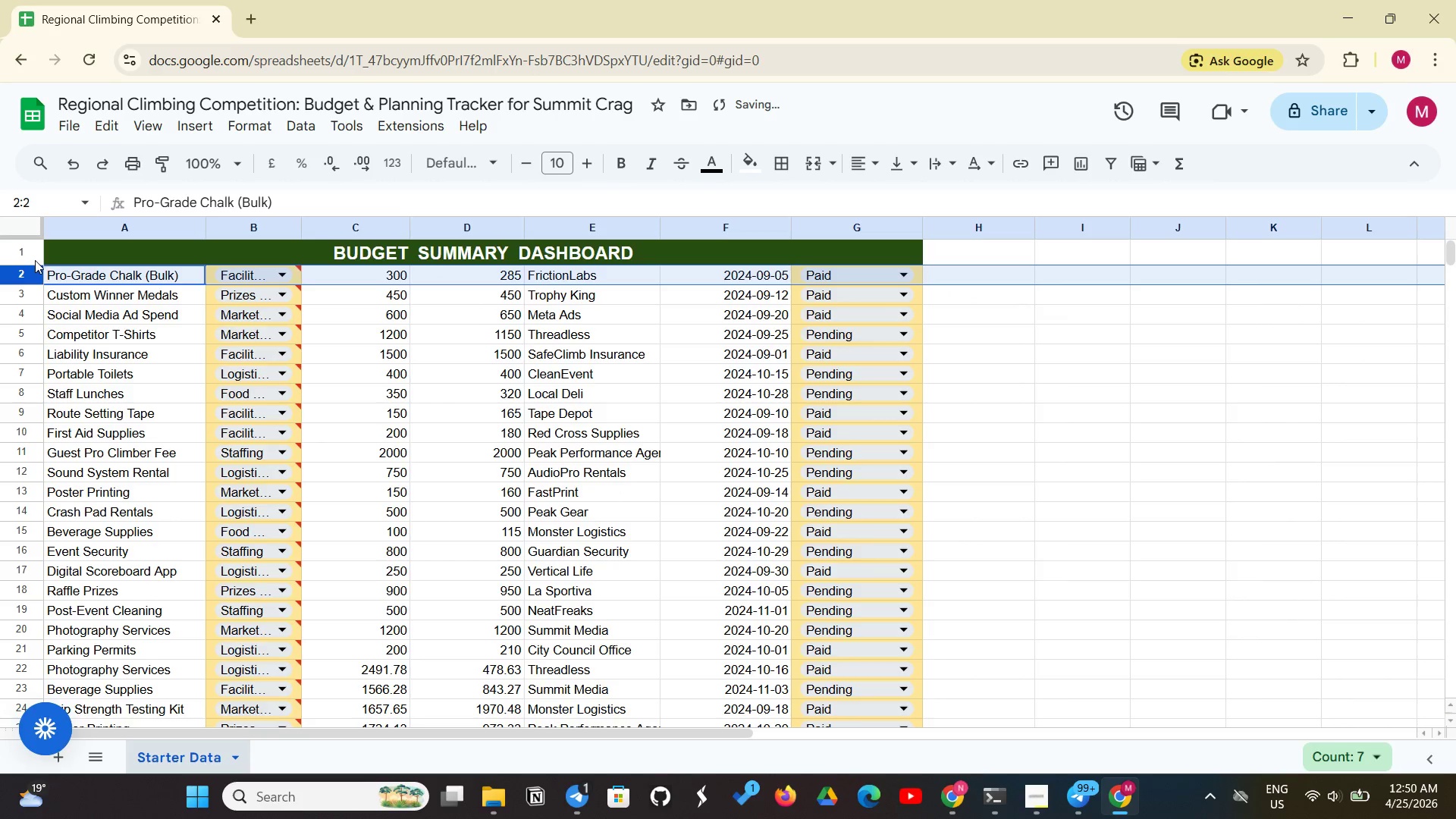 
left_click([38, 259])
 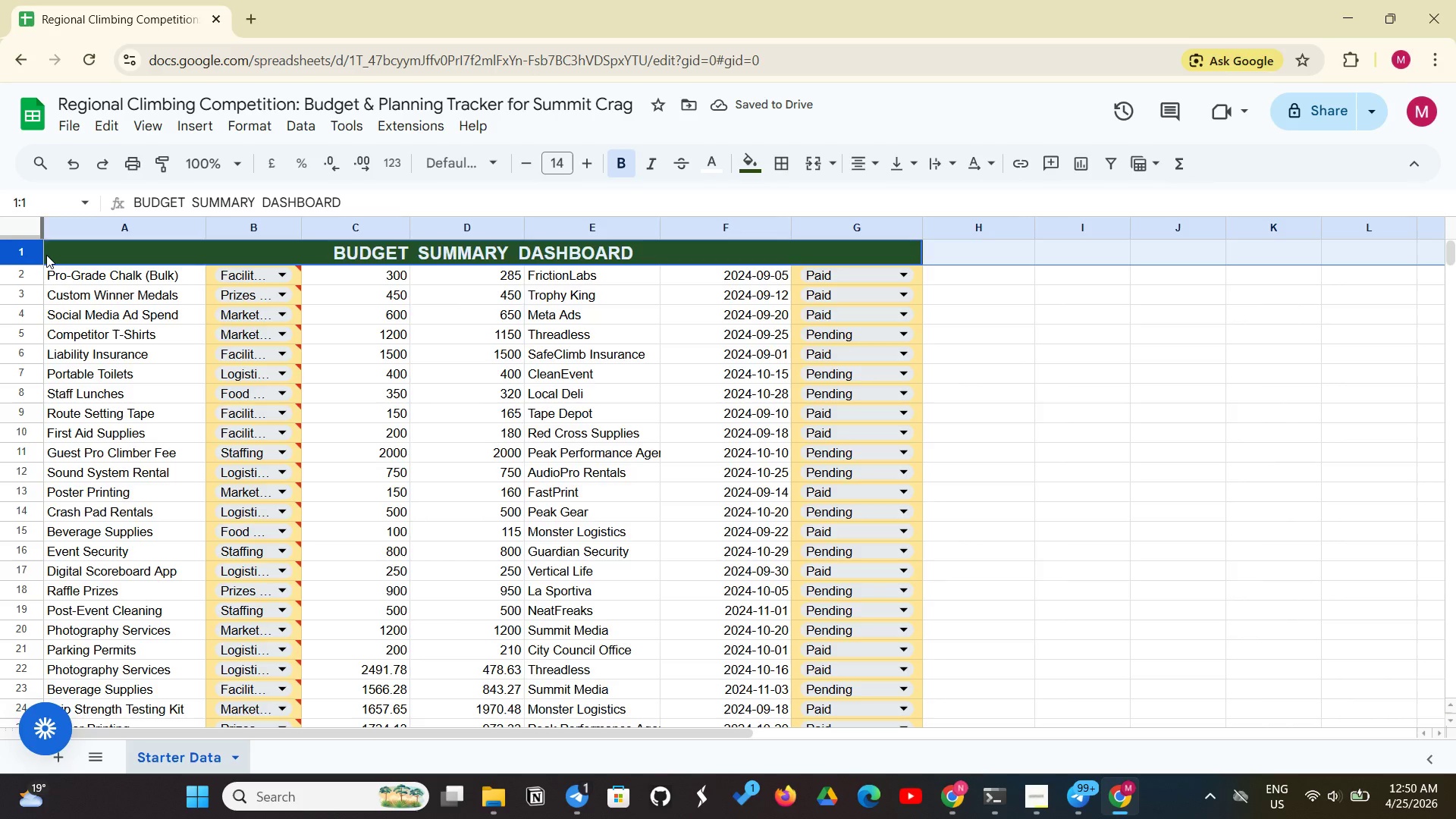 
left_click([44, 256])
 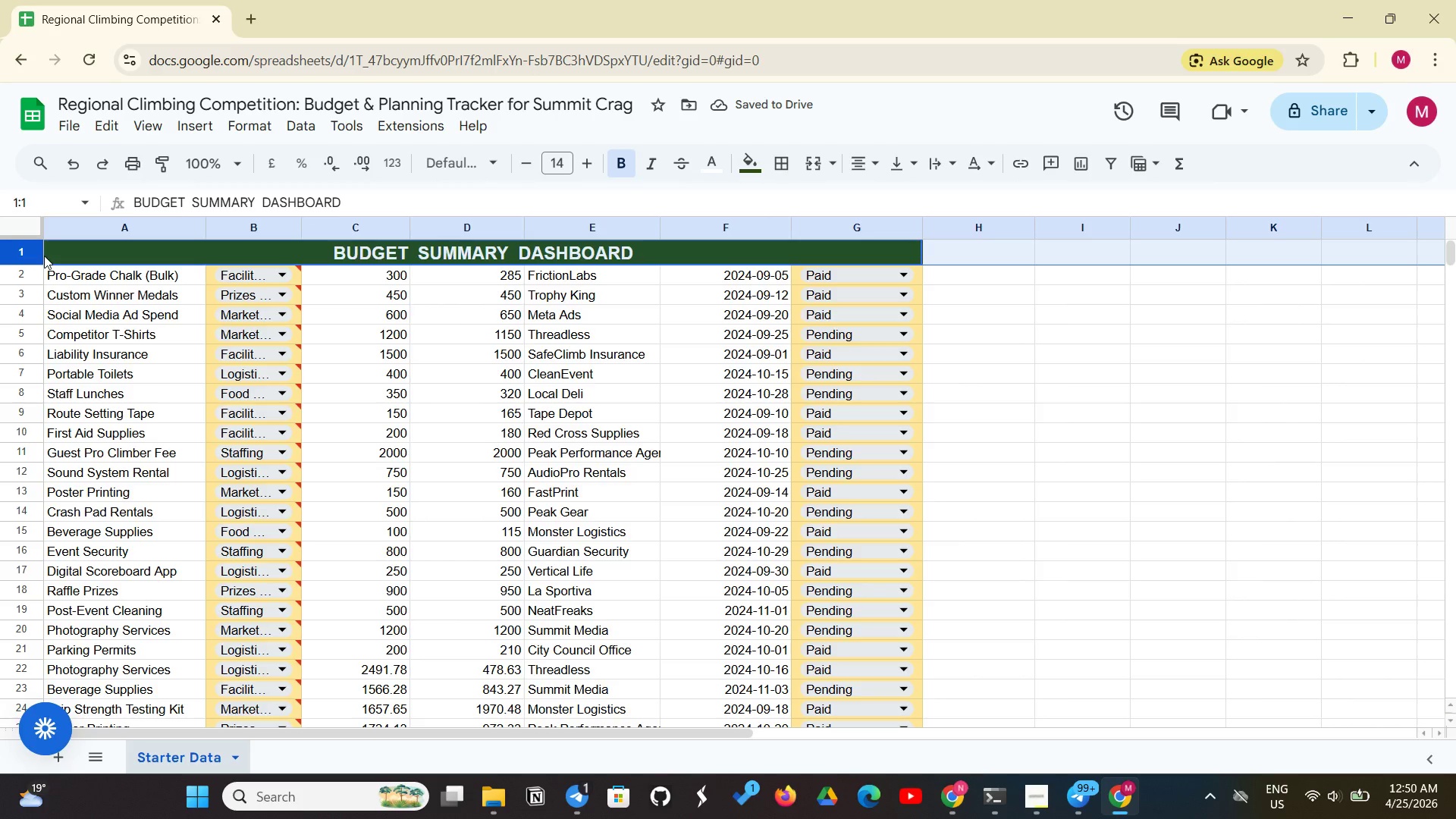 
right_click([44, 256])
 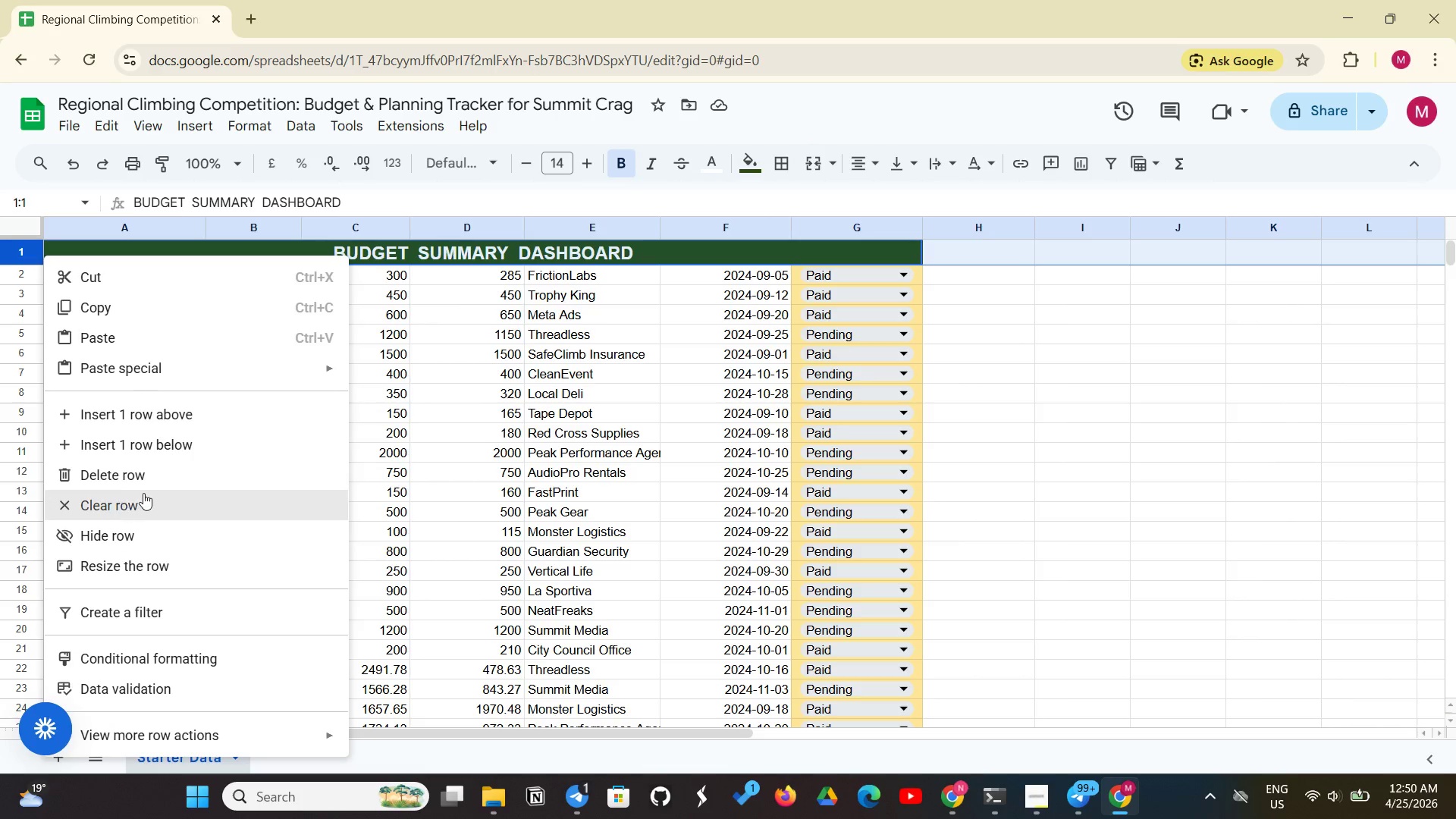 
left_click([172, 482])
 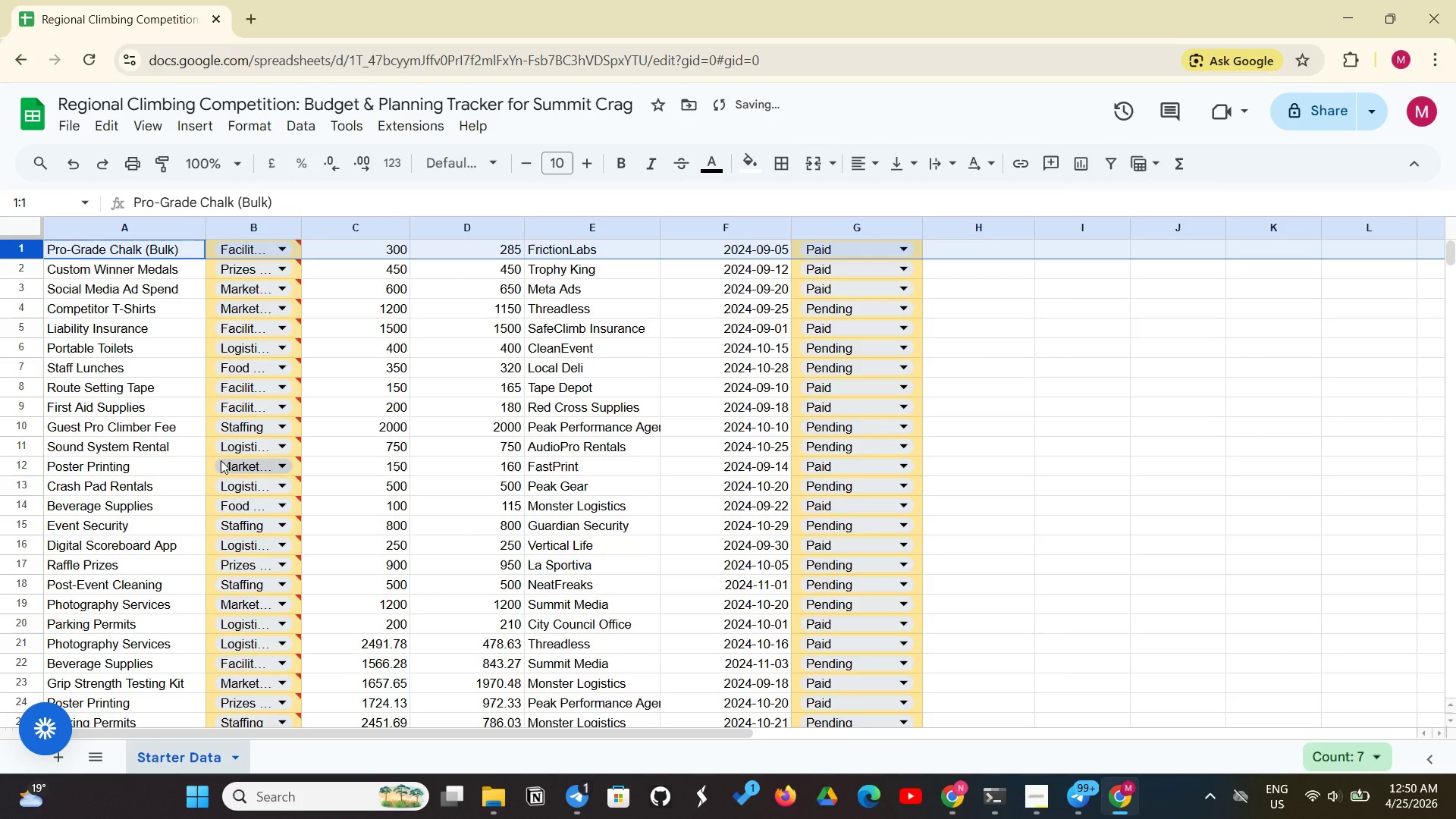 
scroll: coordinate [237, 453], scroll_direction: up, amount: 3.0
 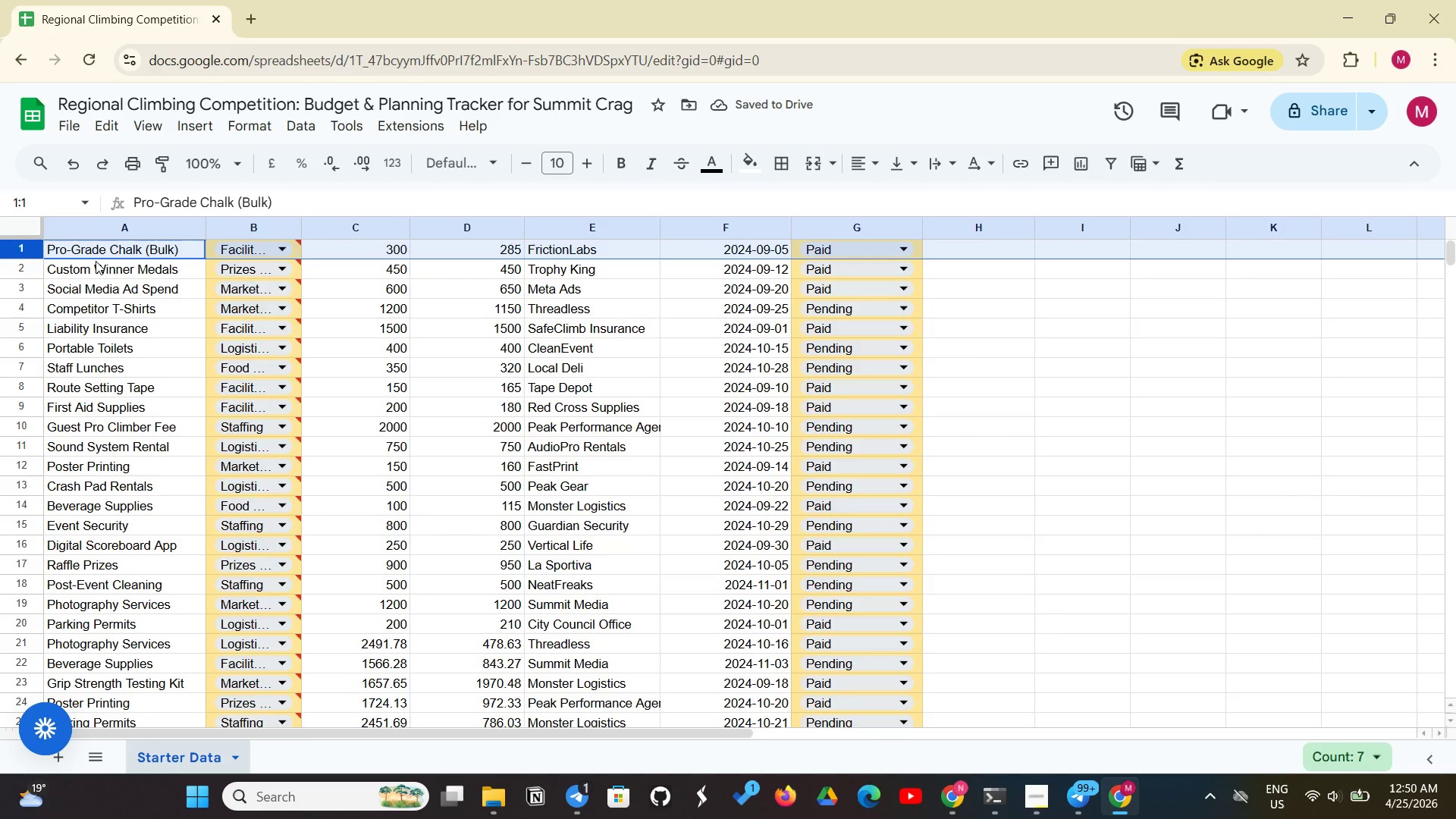 
key(Control+Z)
 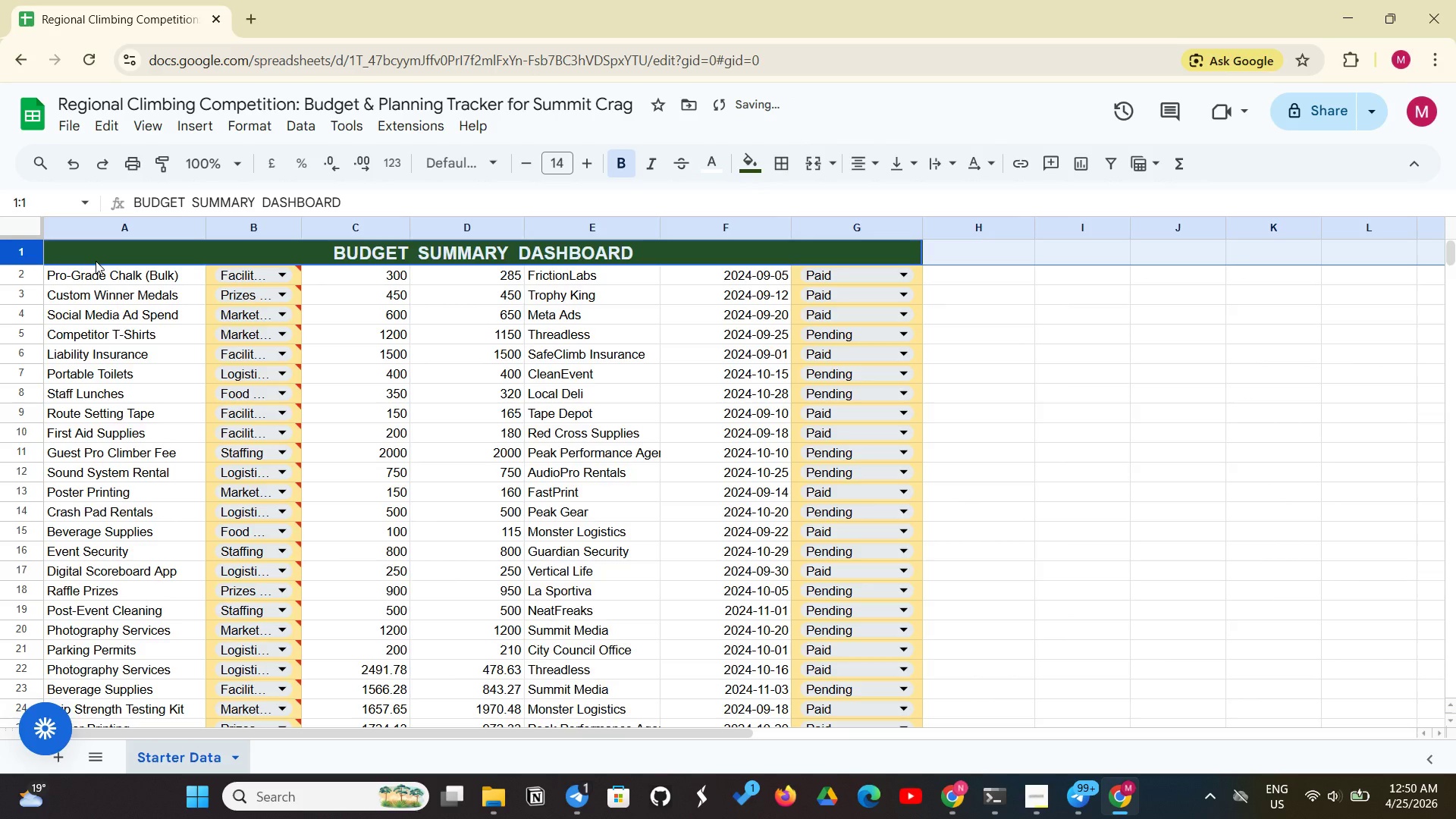 
key(Control+Z)
 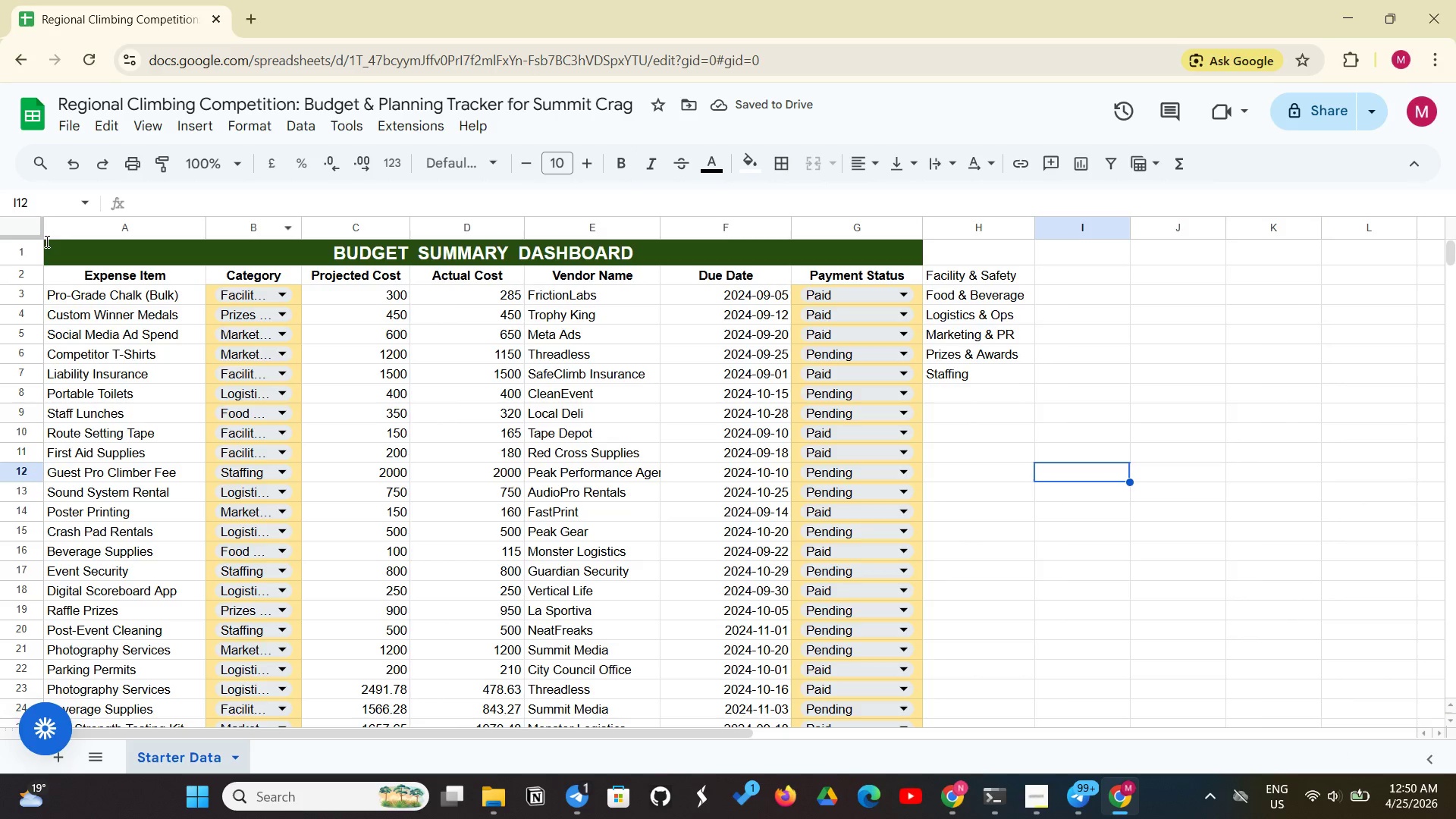 
wait(5.94)
 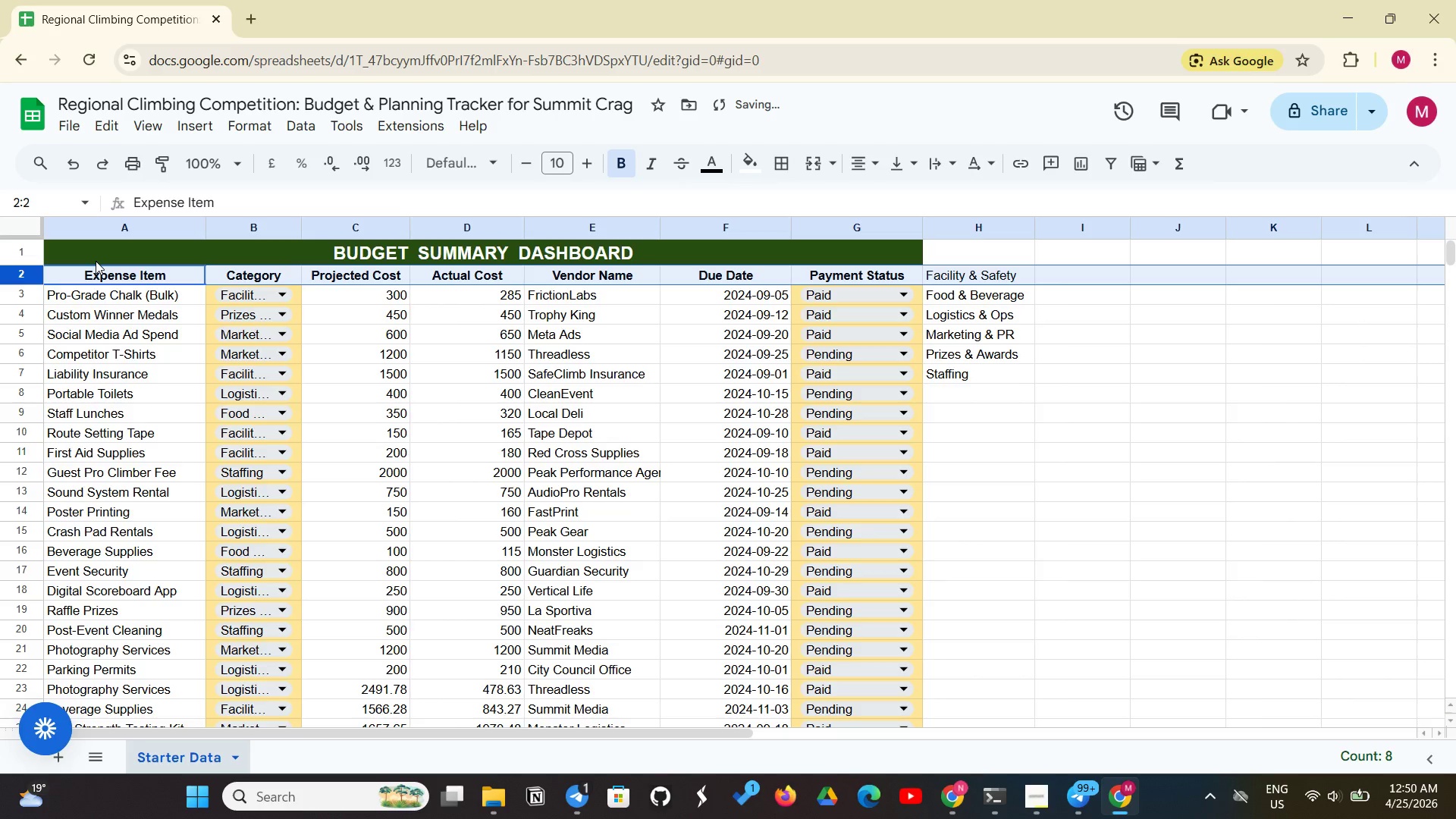 
left_click([26, 246])
 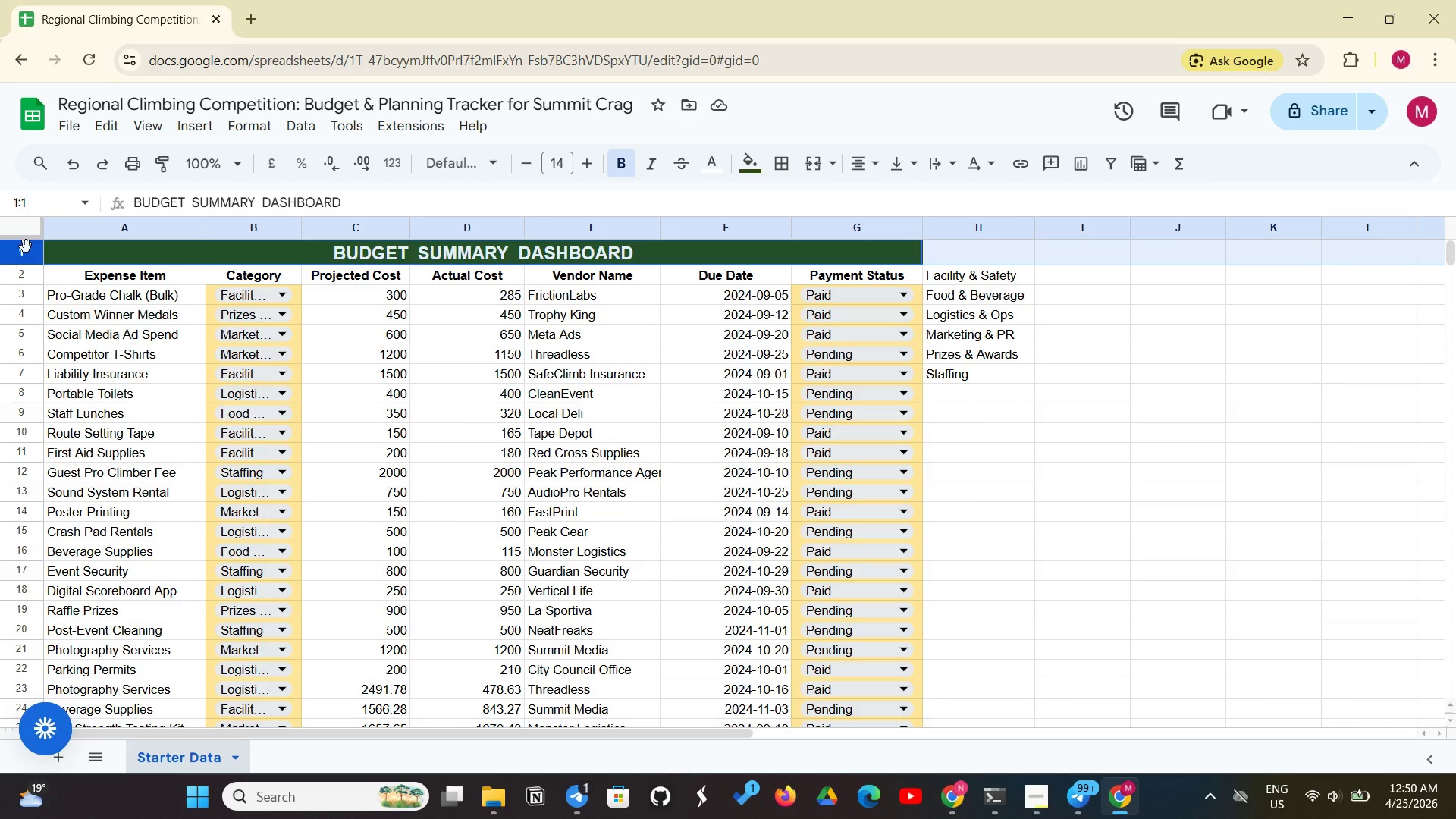 
right_click([26, 246])
 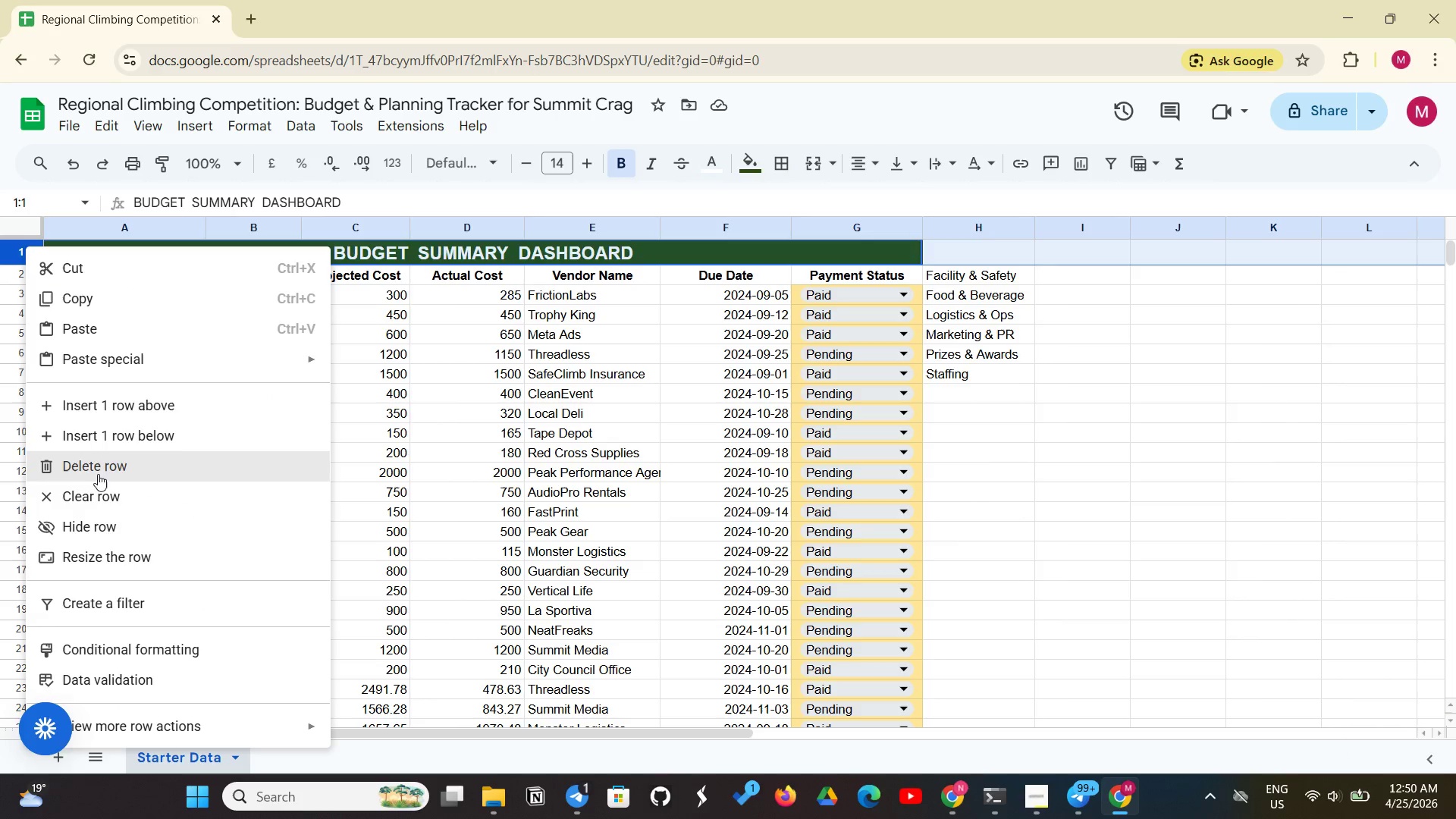 
left_click([101, 474])
 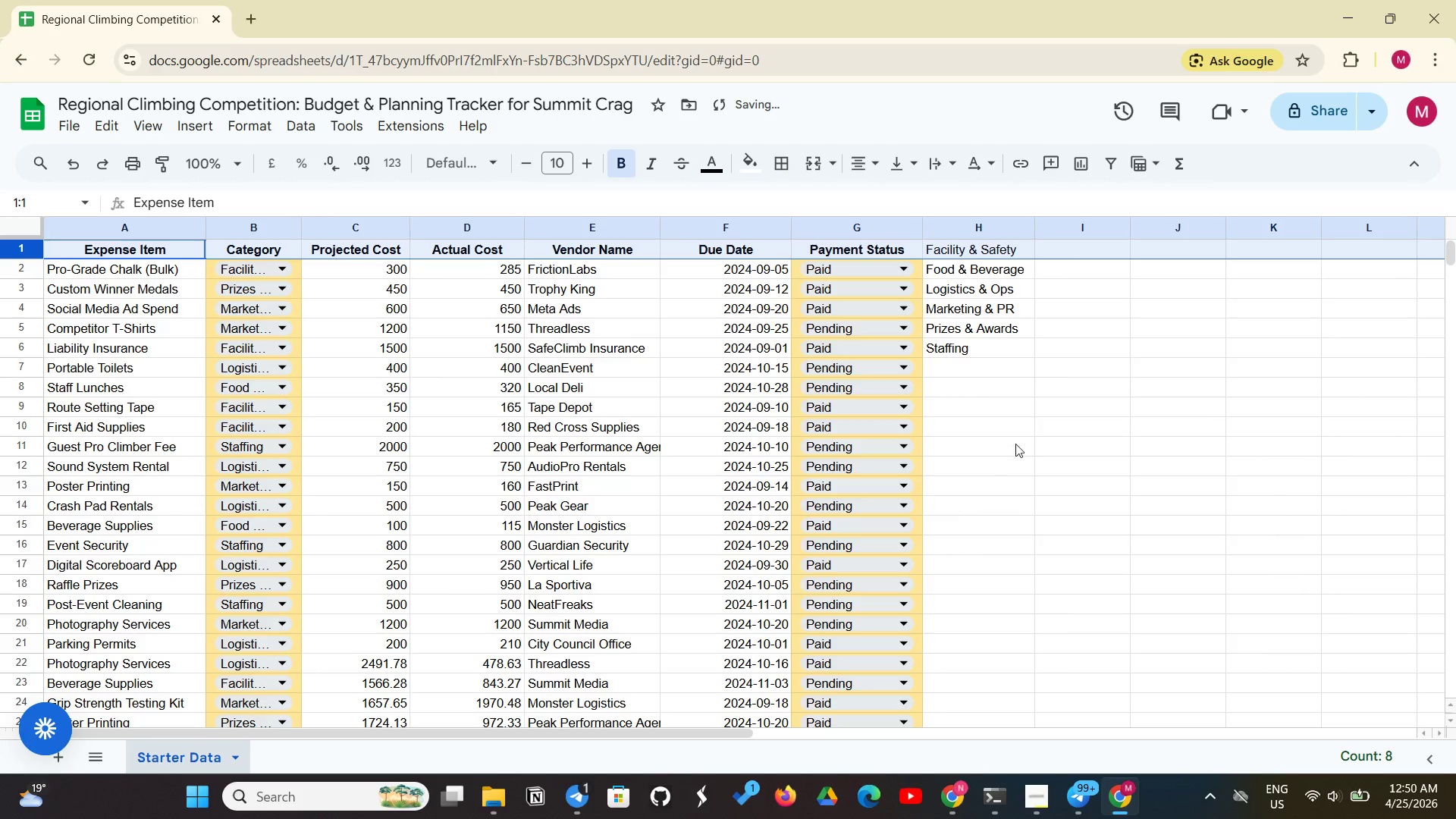 
left_click([1020, 442])
 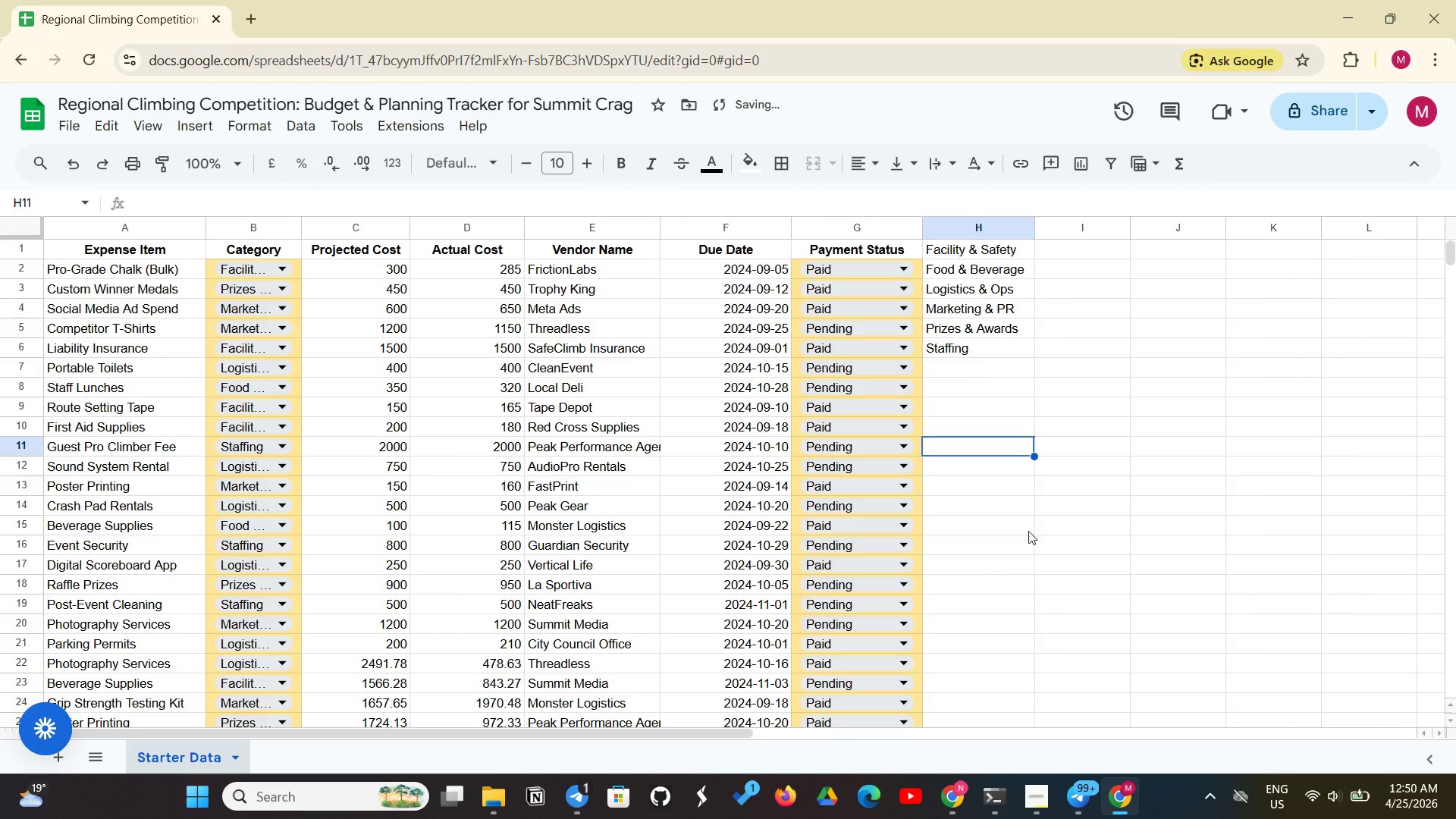 
left_click([1028, 532])
 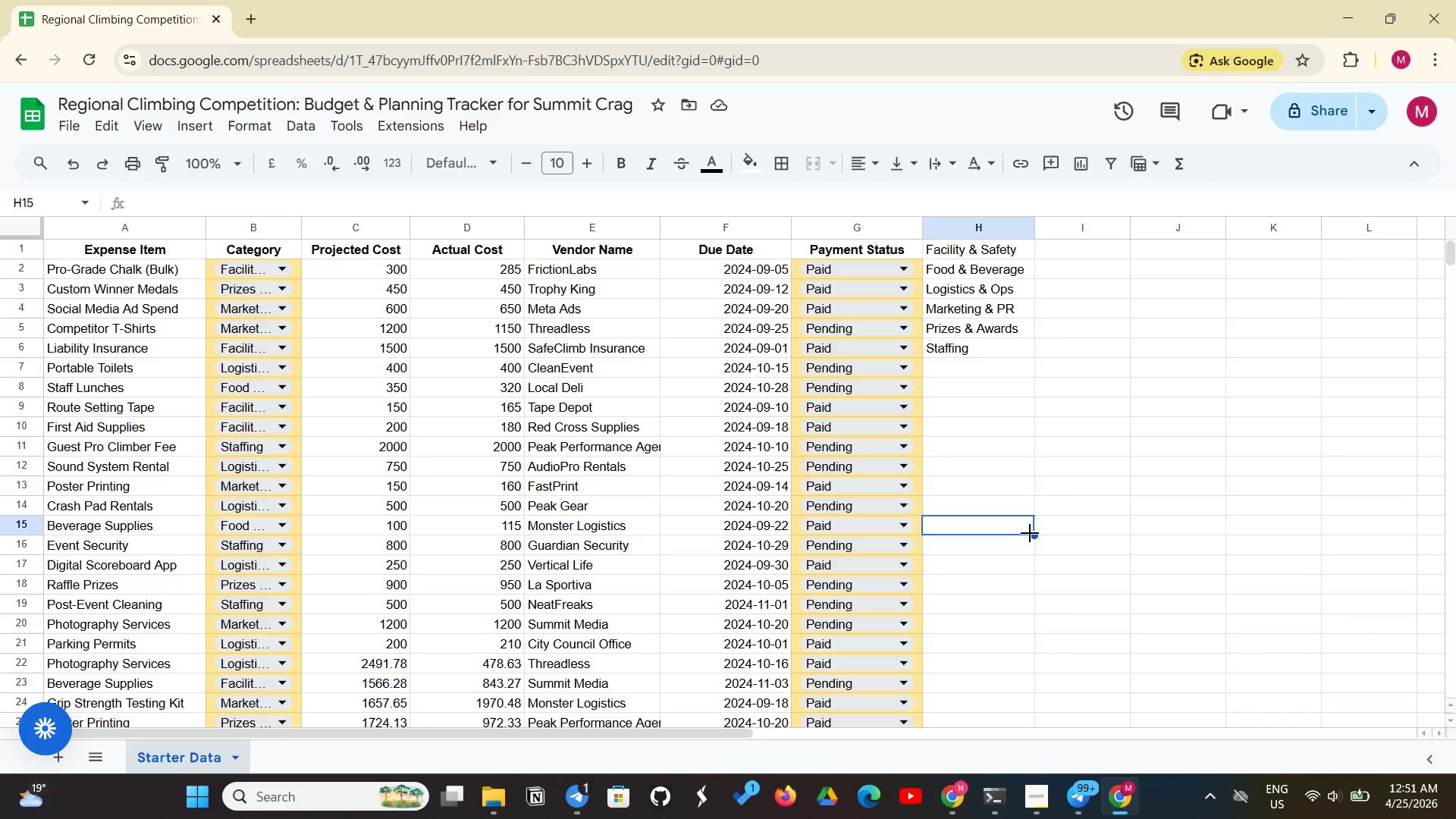 
wait(66.64)
 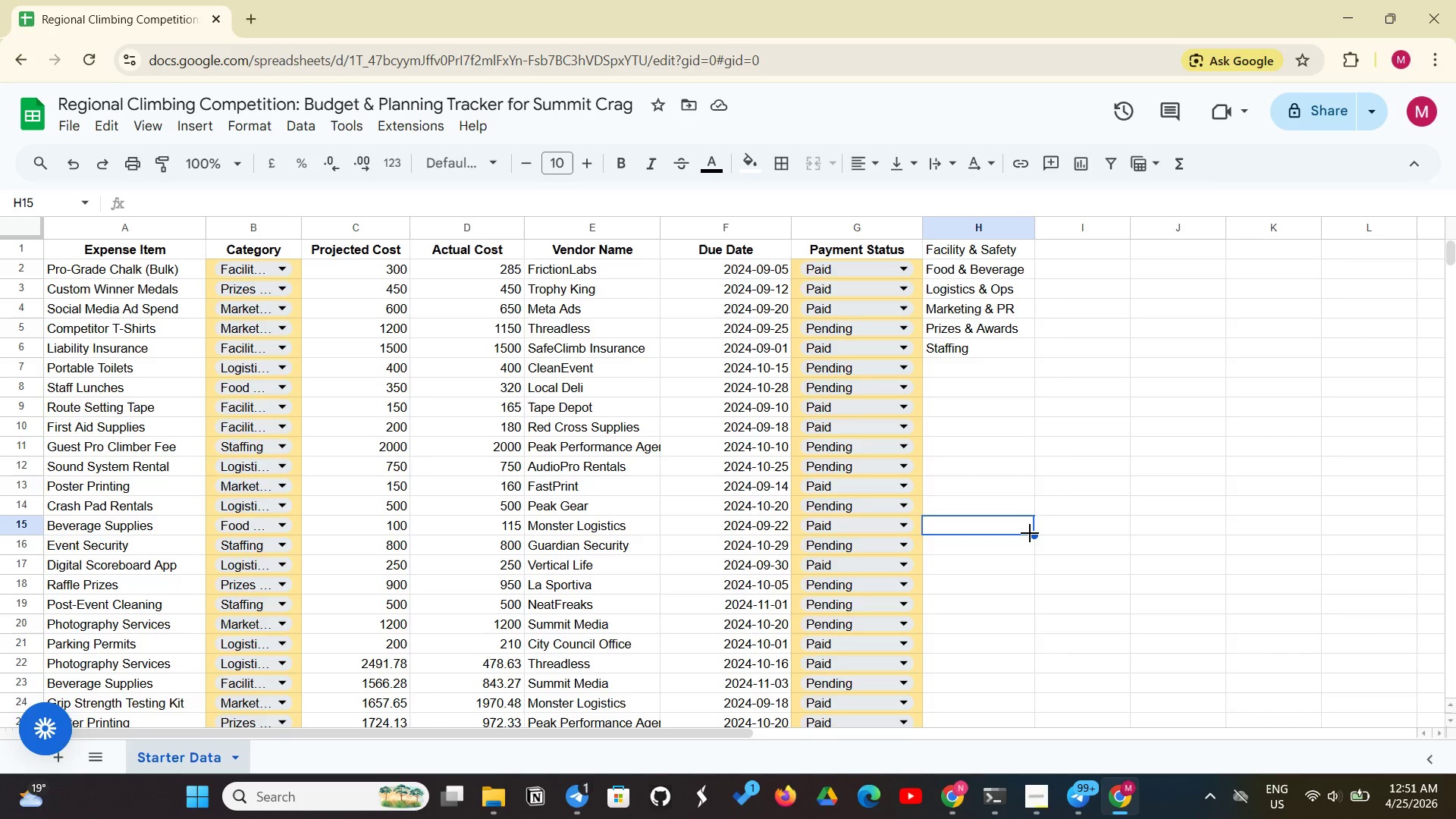 
left_click([60, 764])
 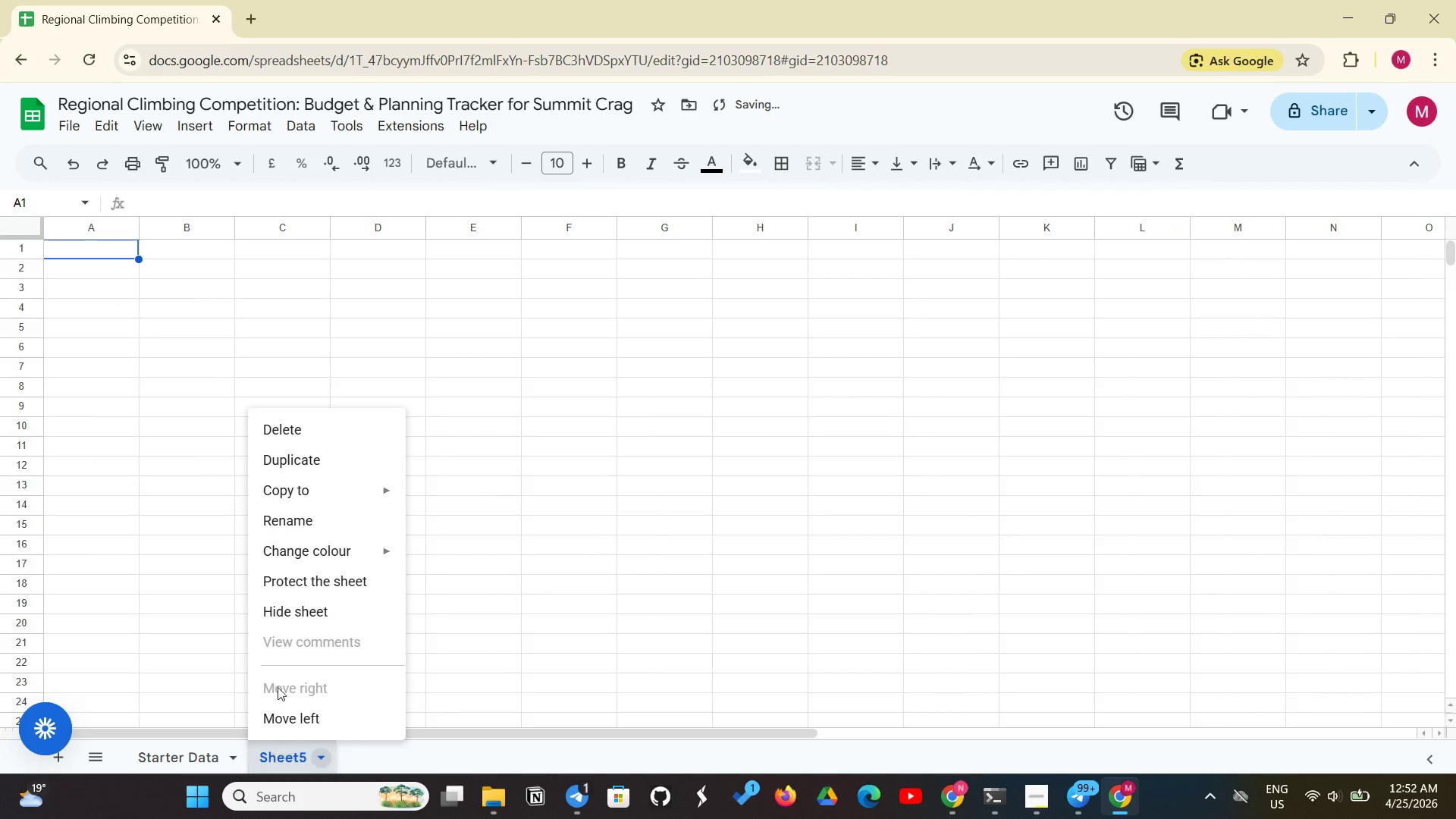 
left_click([334, 528])
 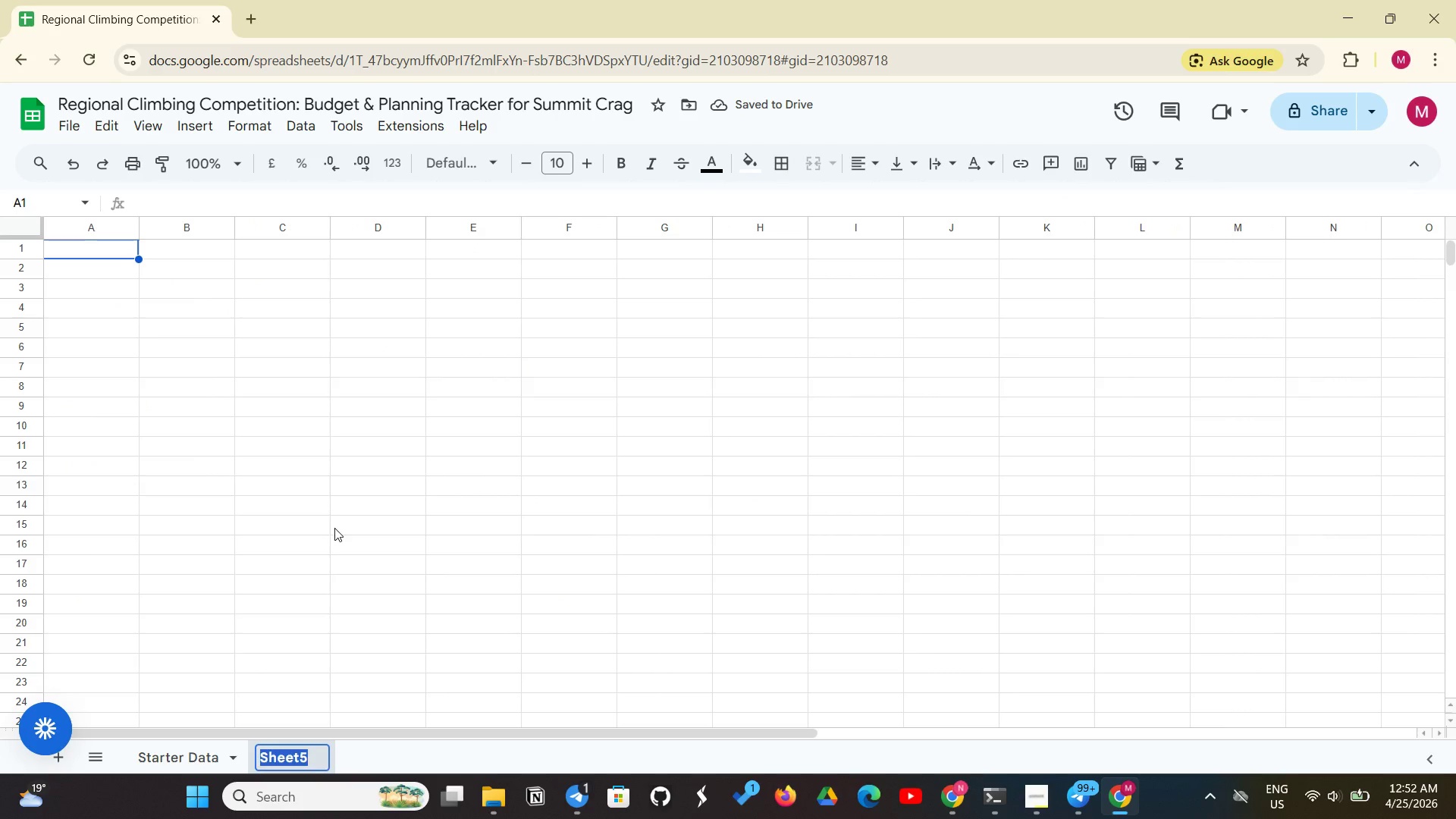 
key(Backspace)
 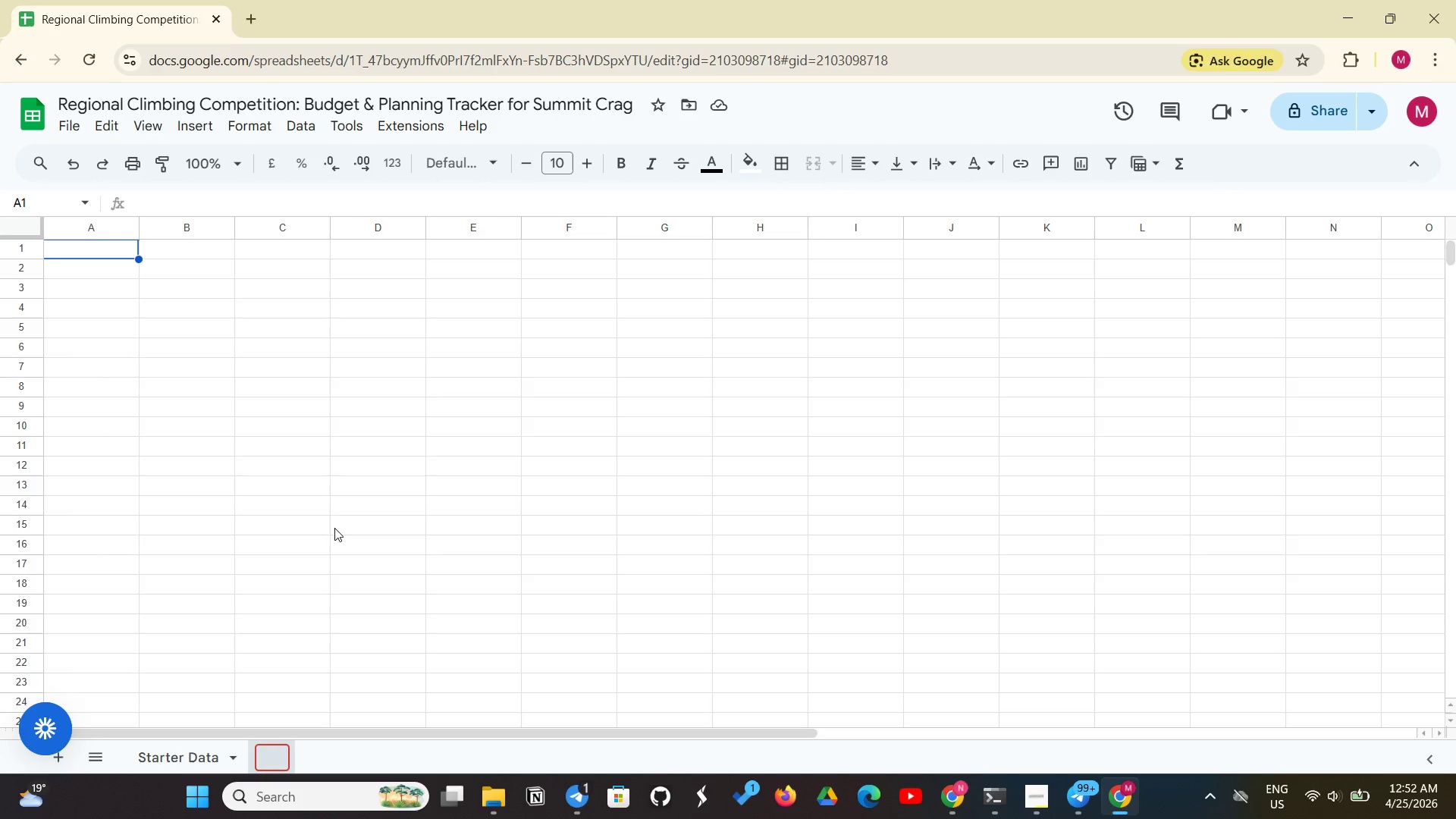 
wait(10.31)
 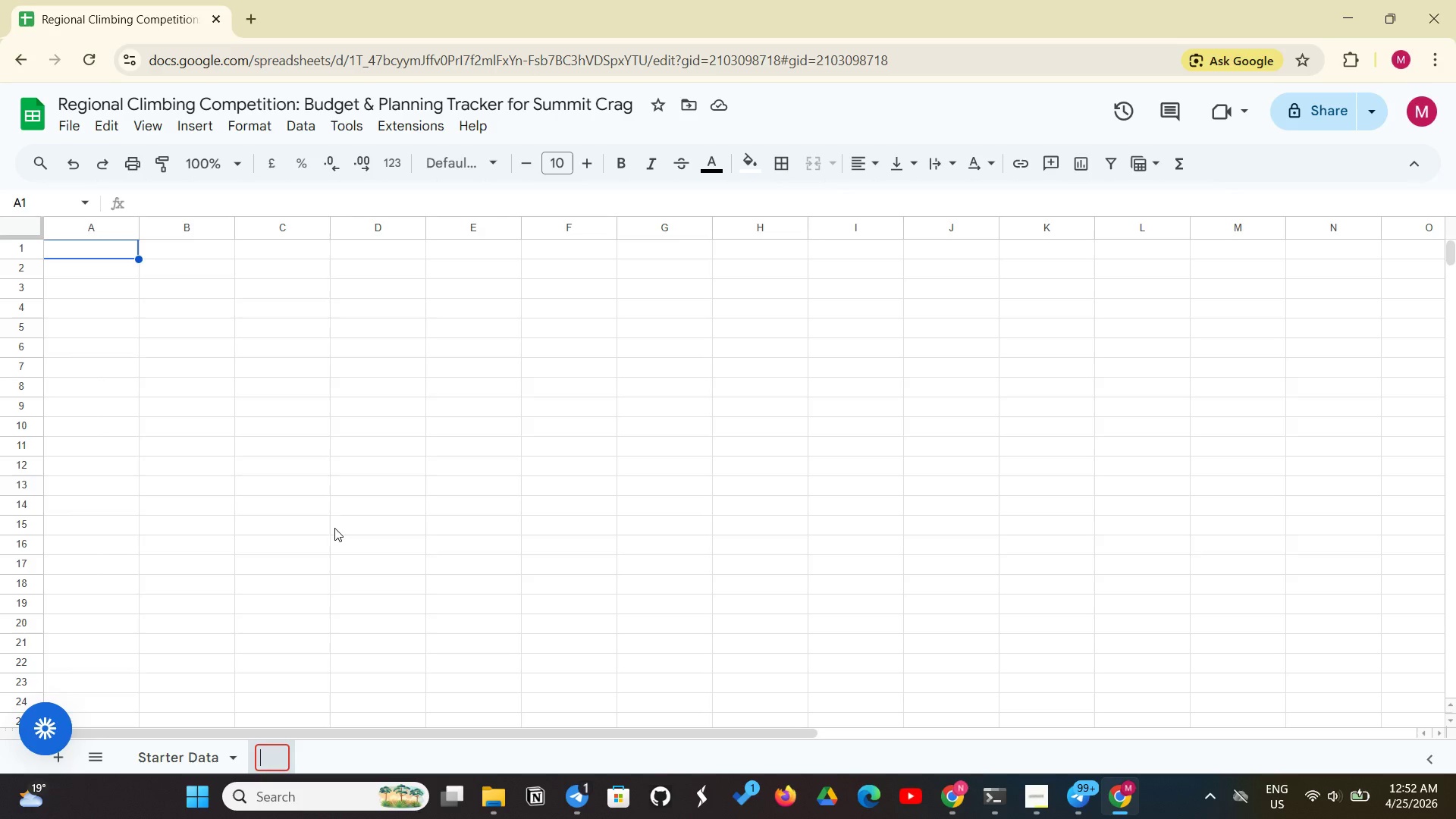 
type(Build Budget Summary Dashboard)
 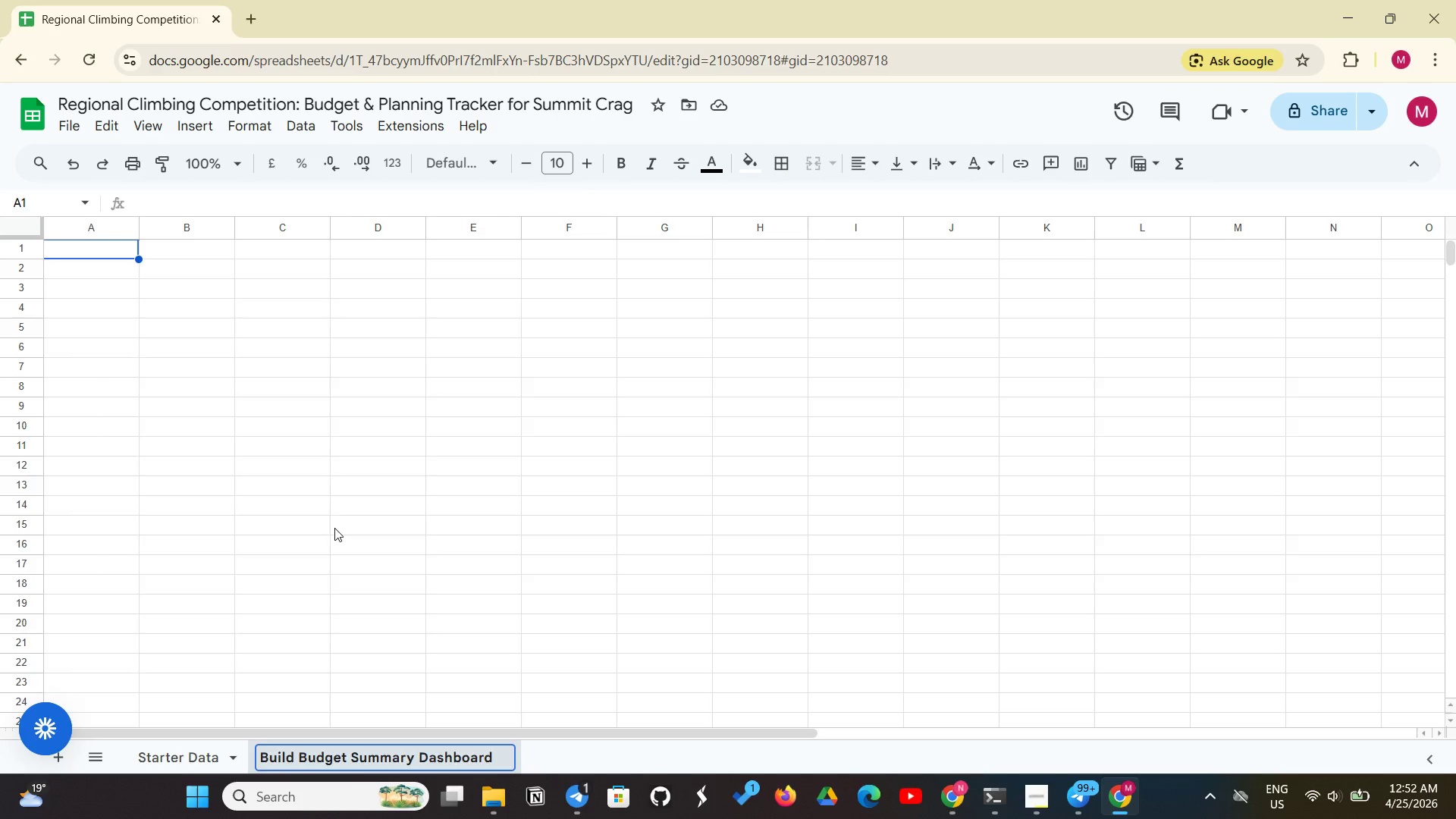 
key(Enter)
 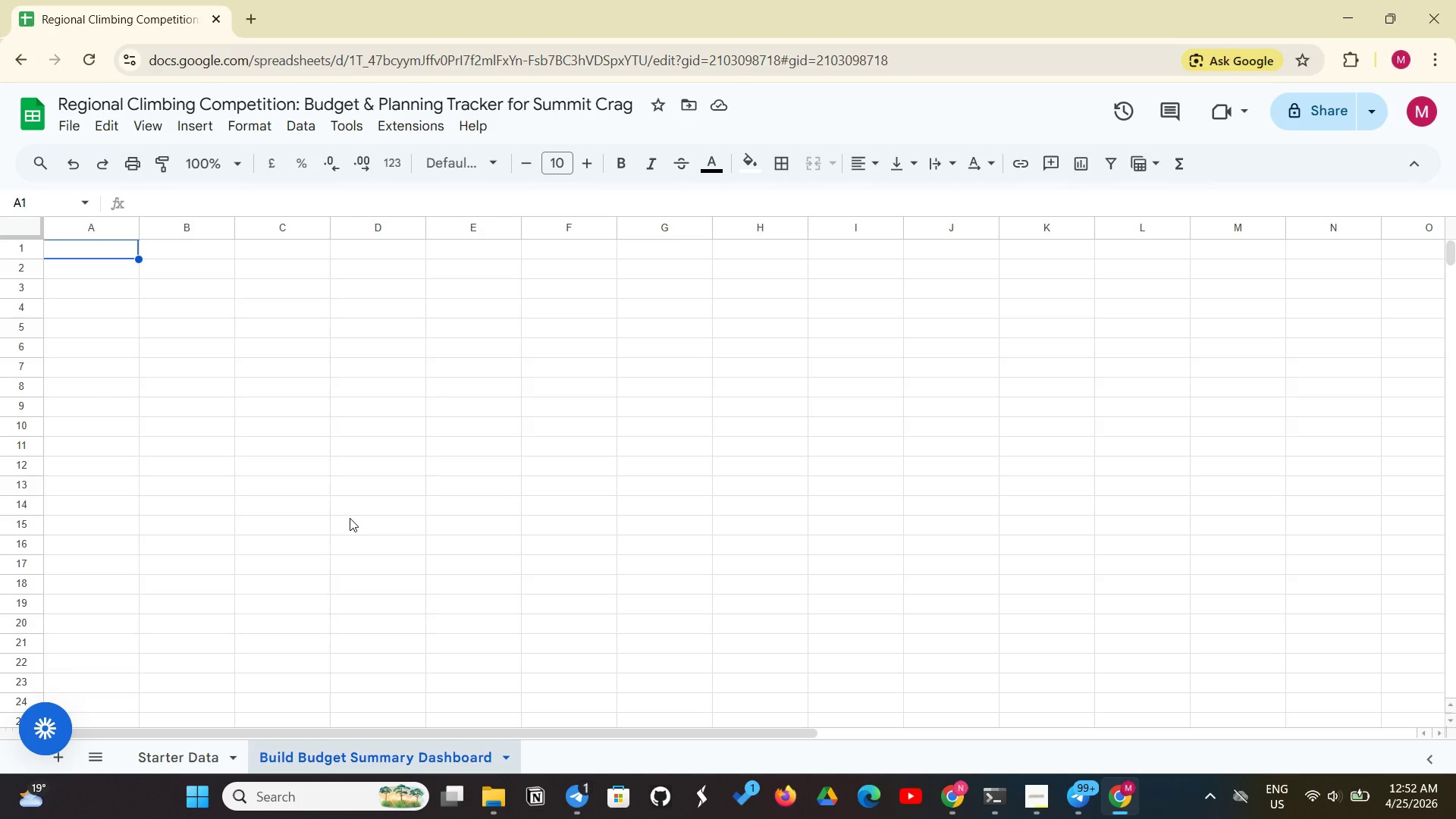 
wait(26.38)
 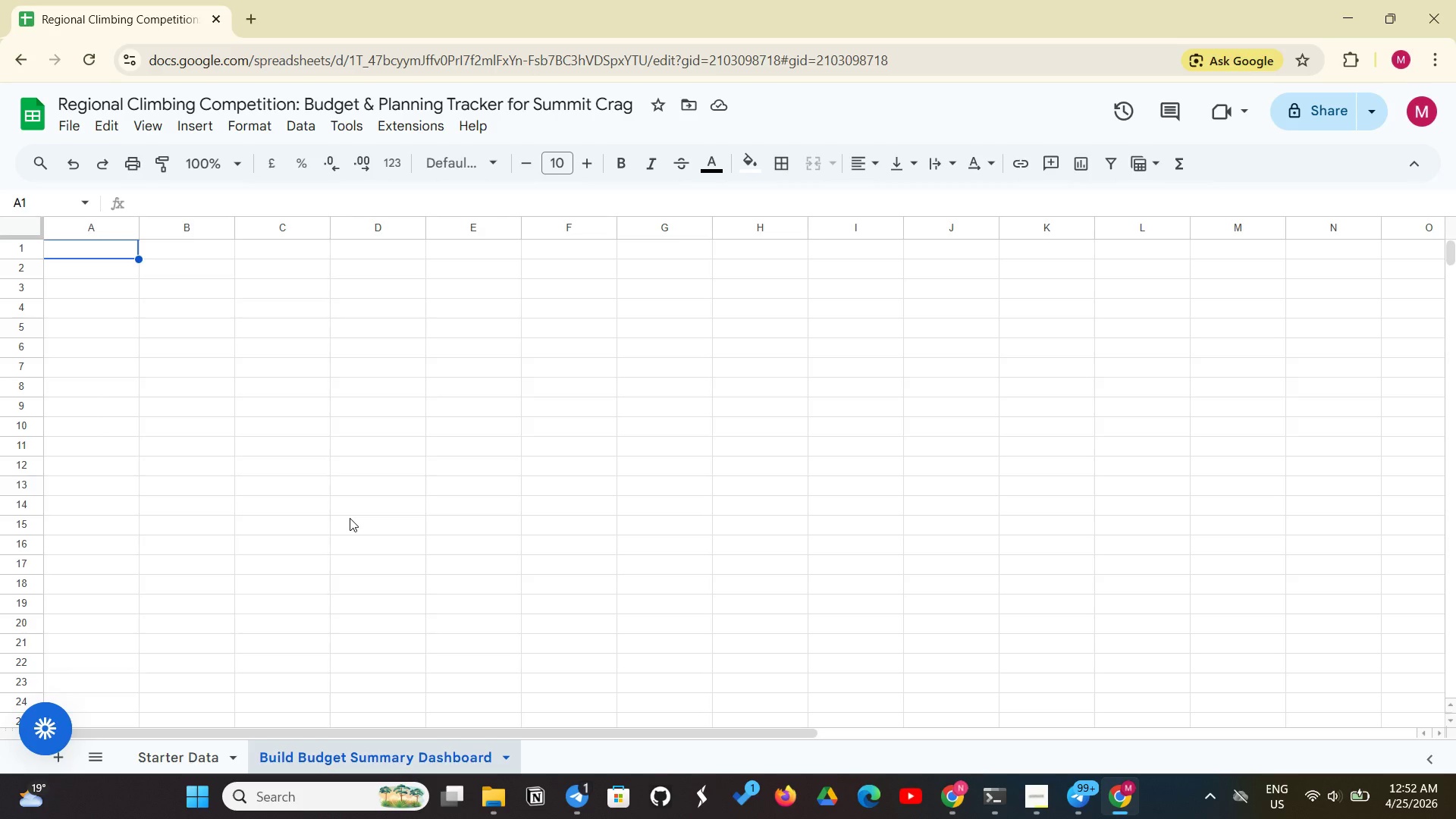 
left_click([1033, 809])